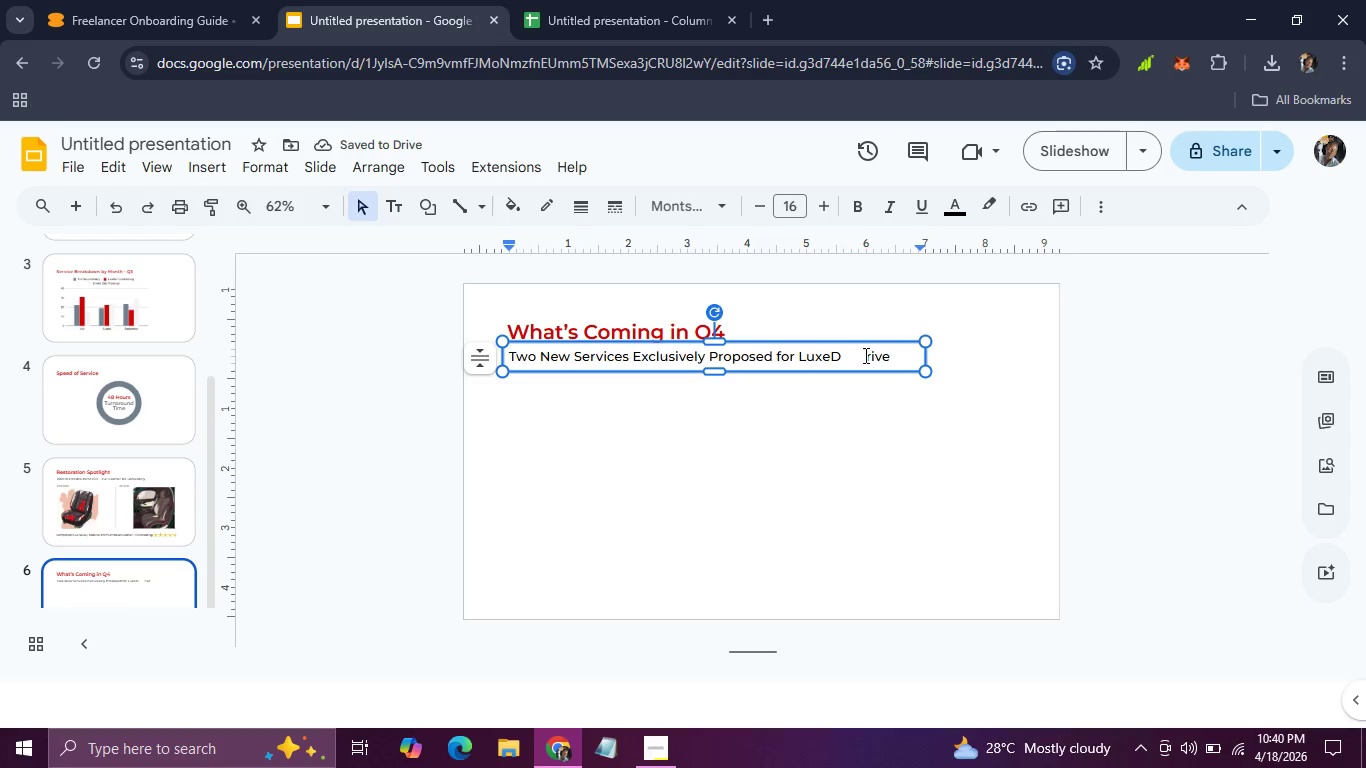 
key(Backspace)
 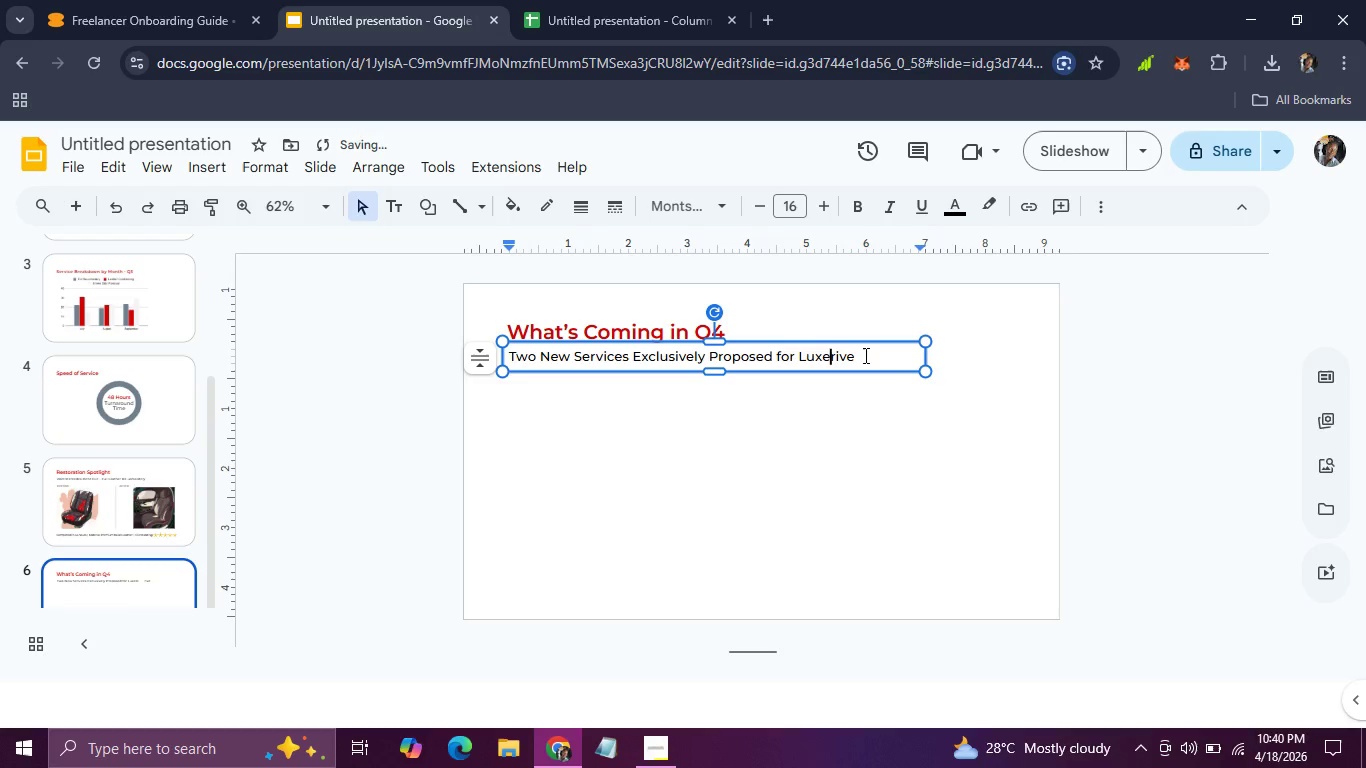 
key(Backspace)
 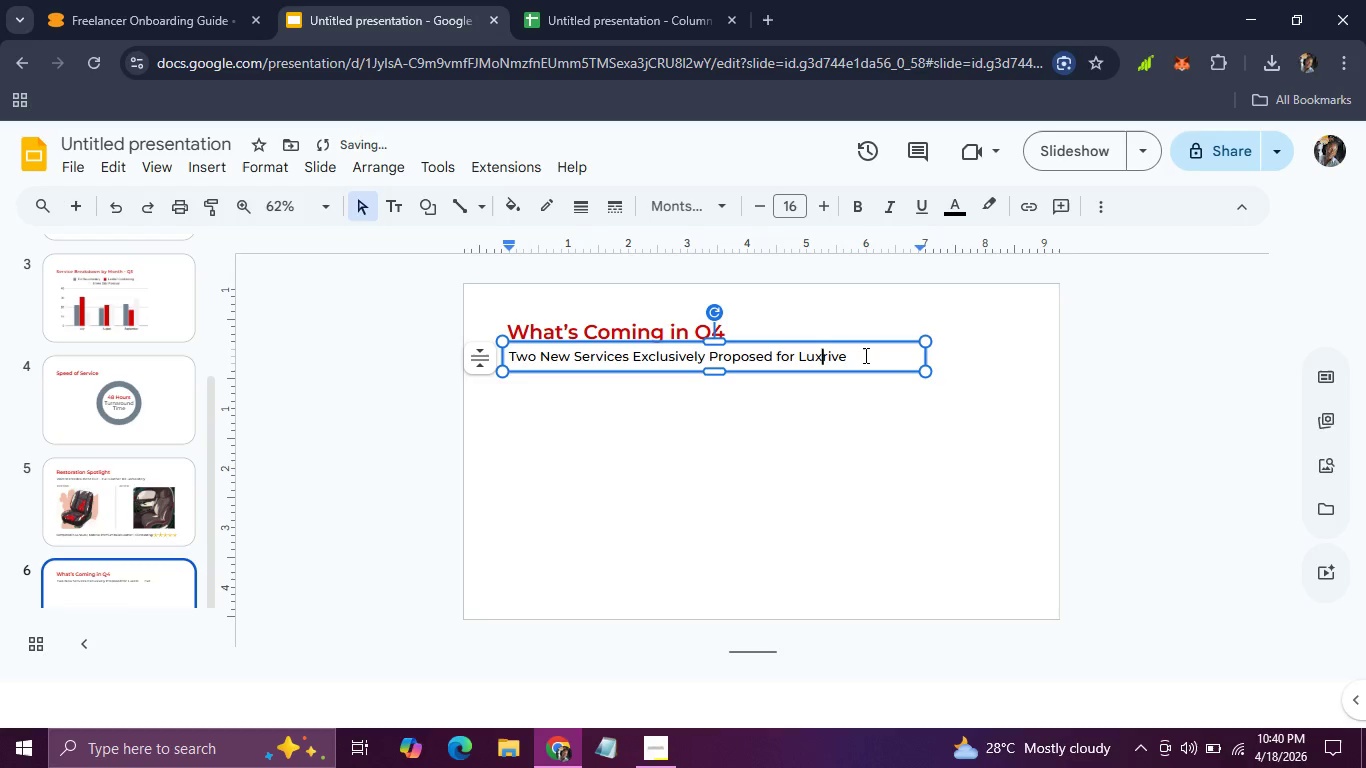 
key(Backspace)
 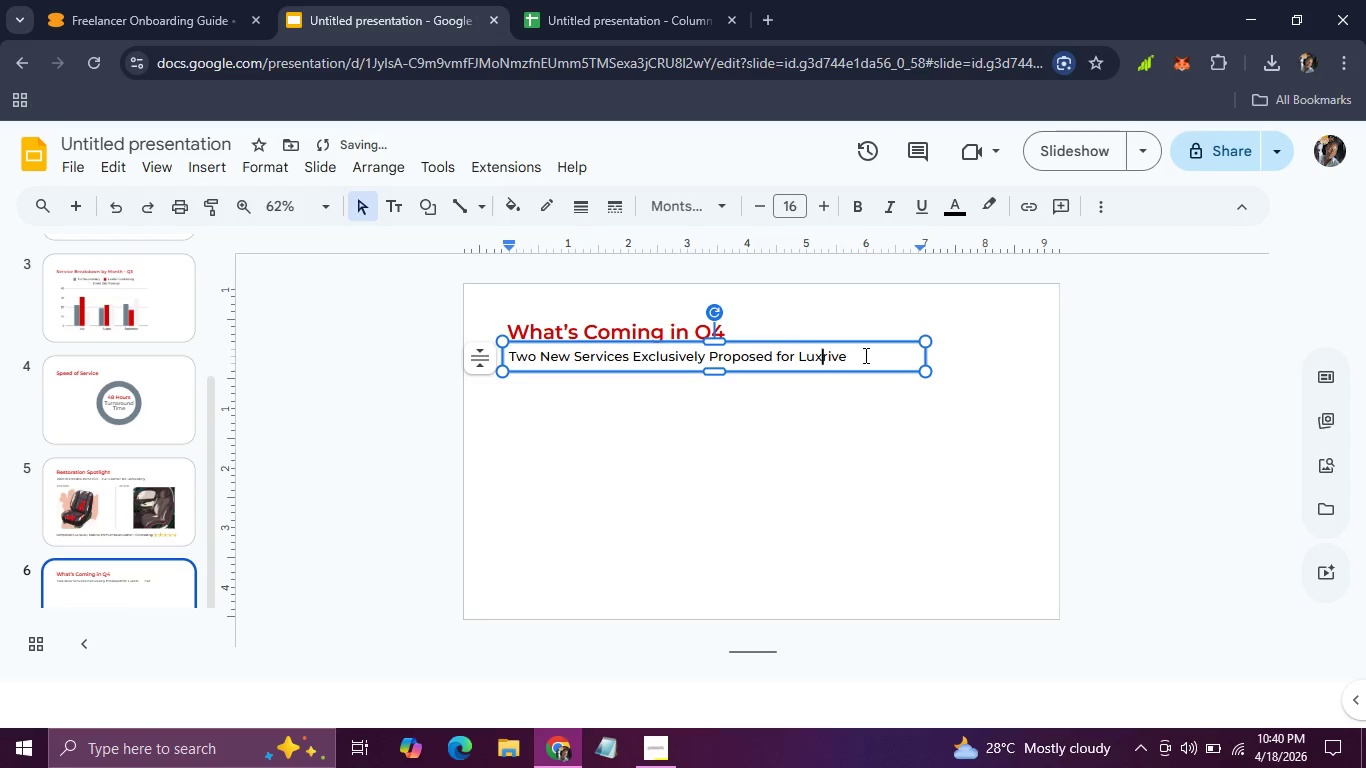 
key(E)
 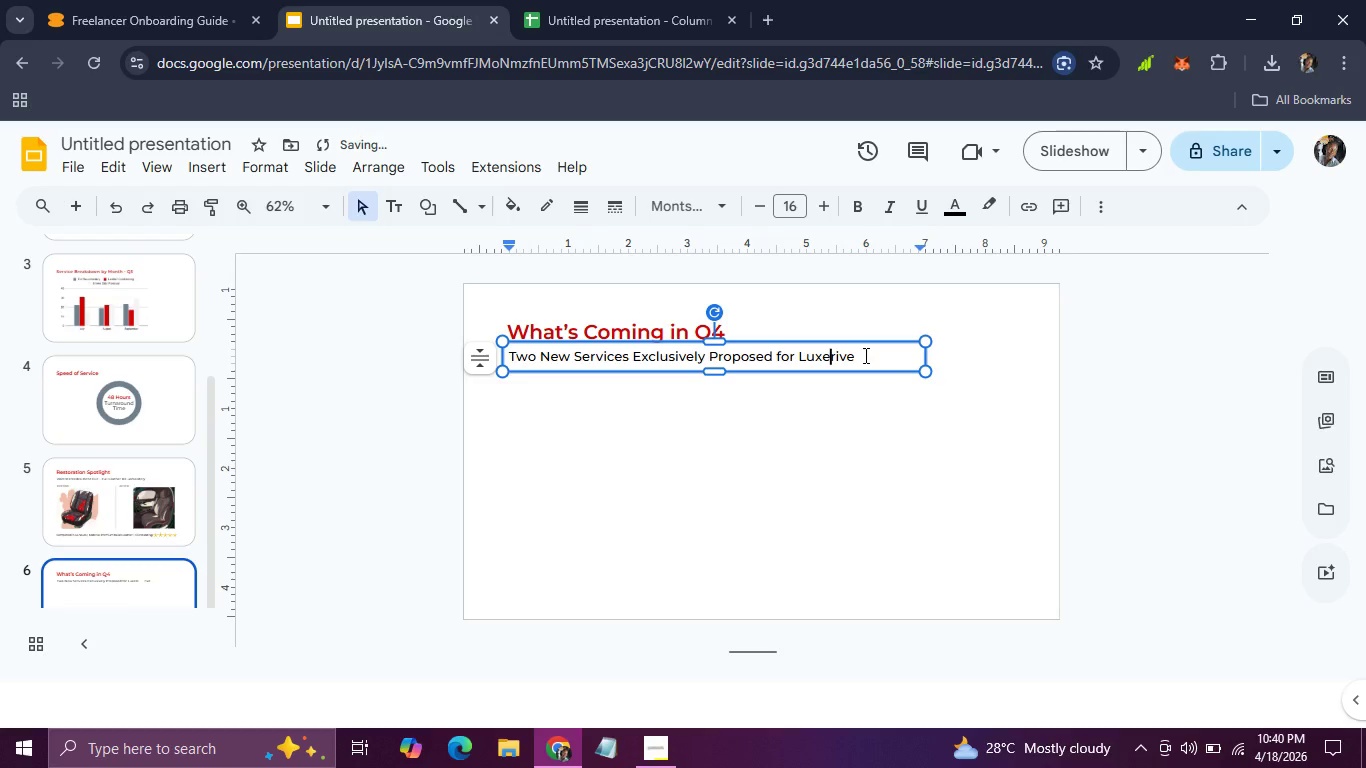 
key(CapsLock)
 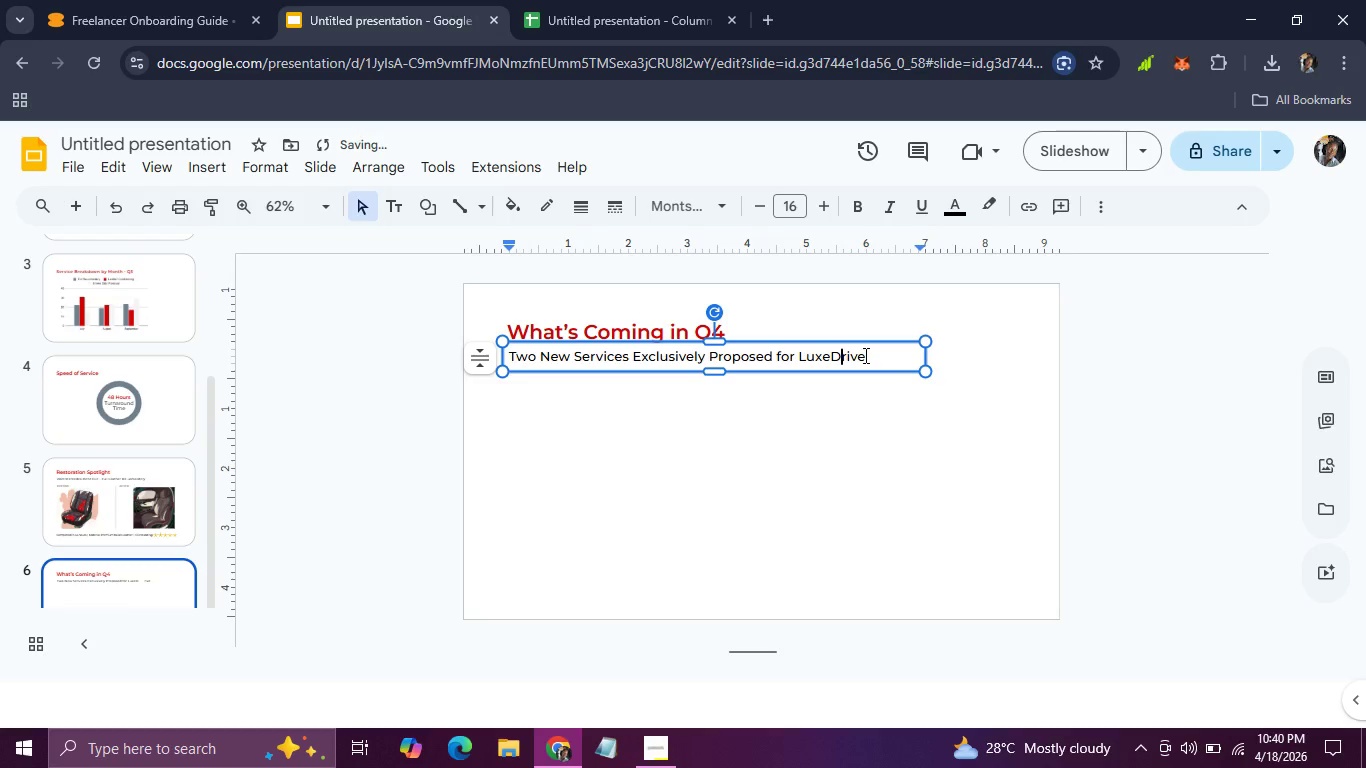 
key(D)
 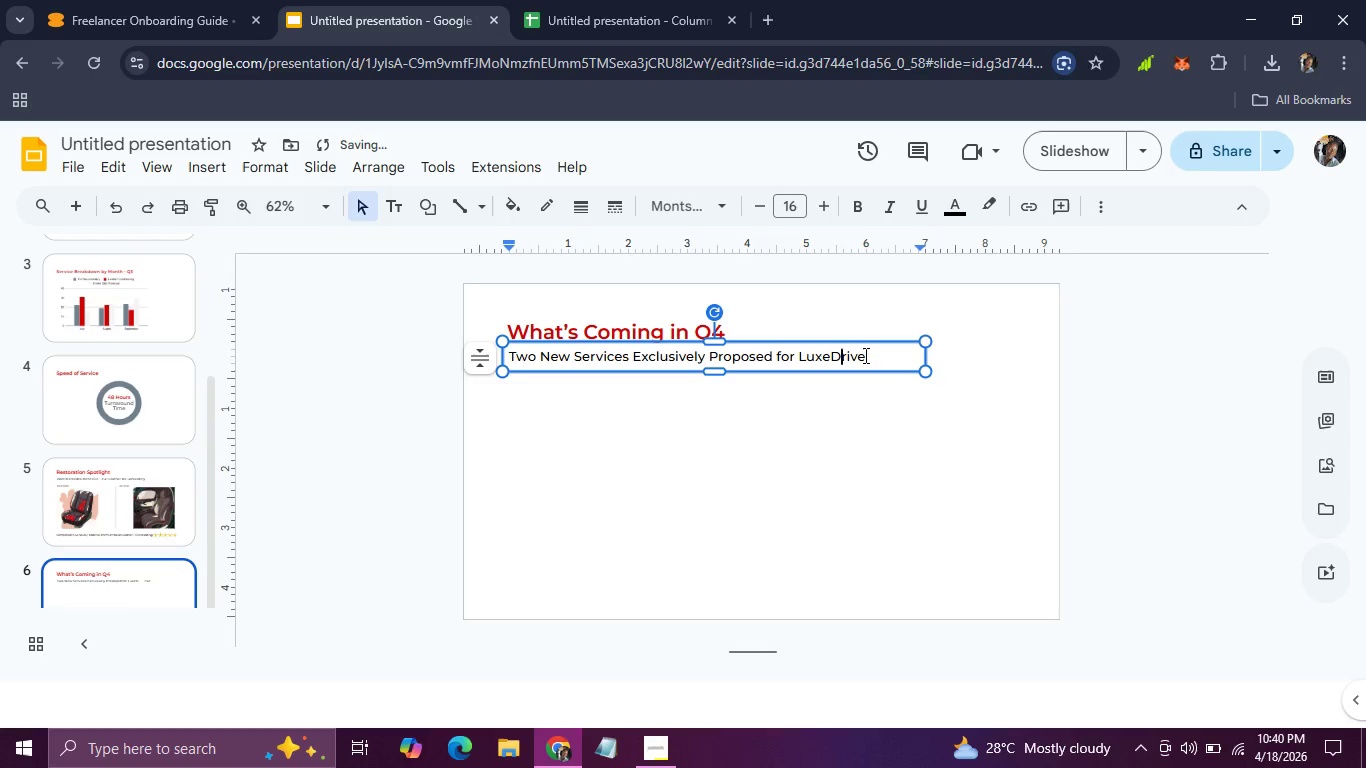 
key(CapsLock)
 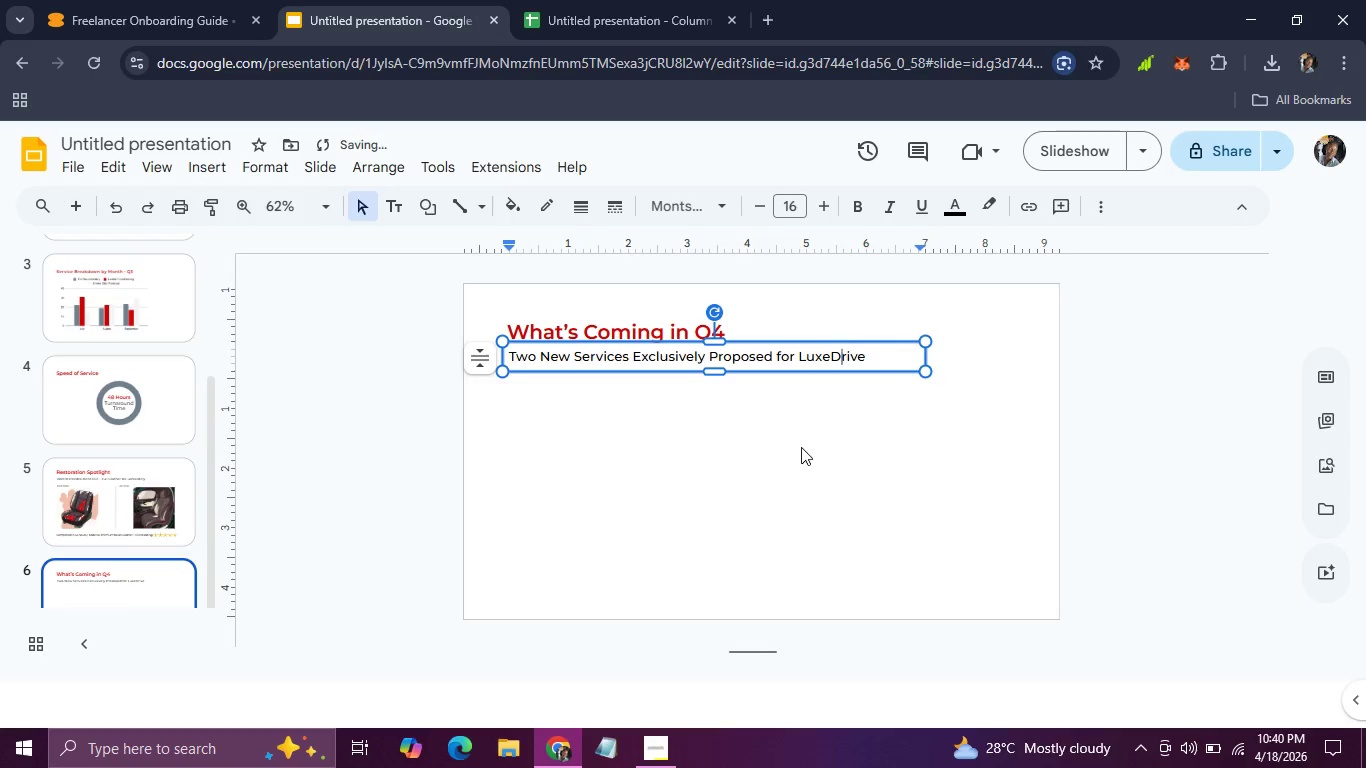 
left_click([801, 447])
 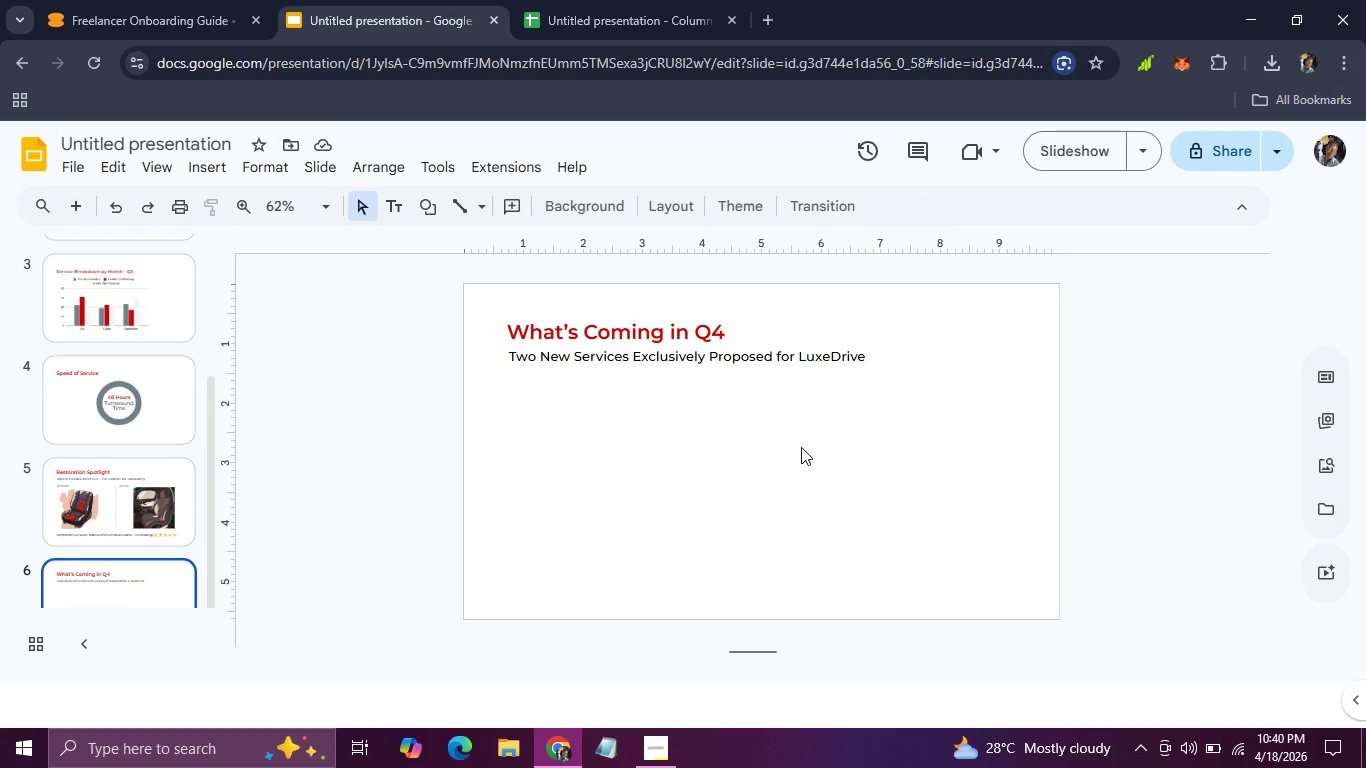 
wait(8.61)
 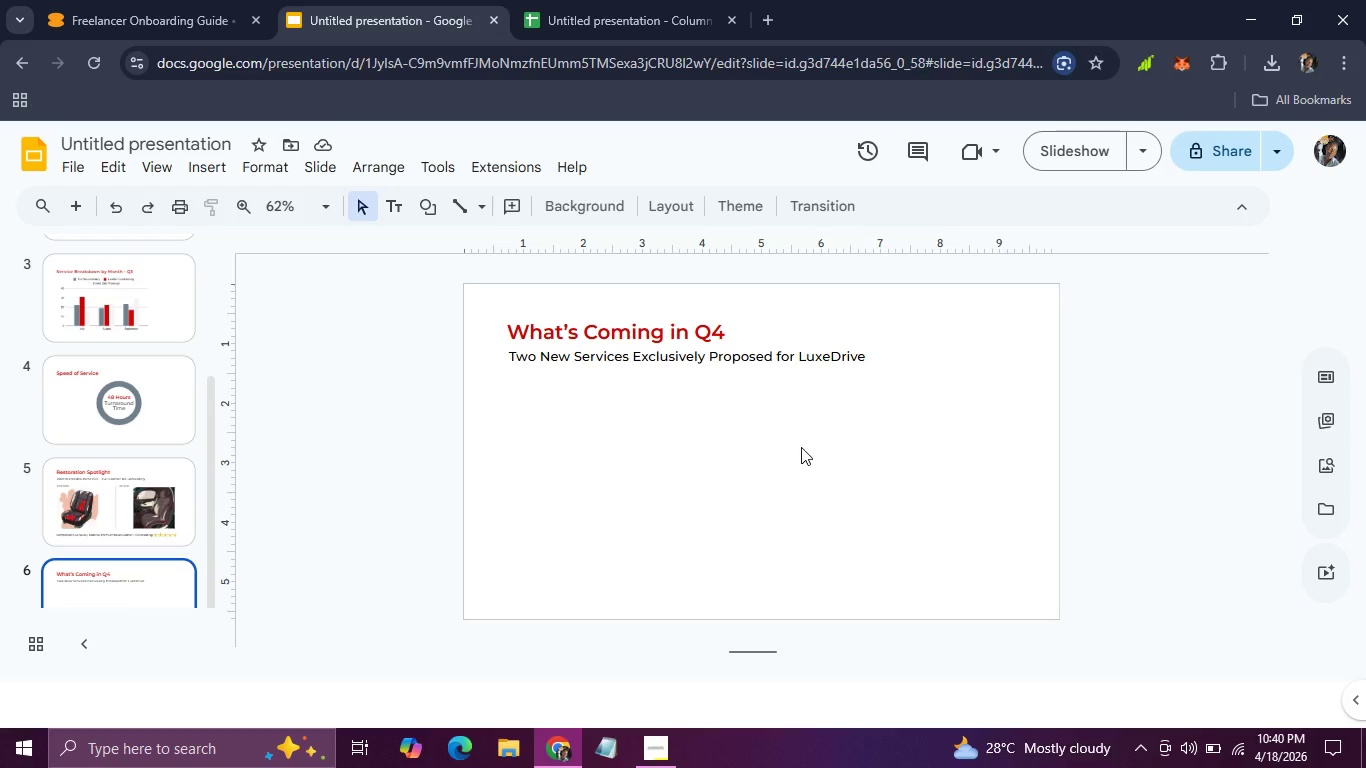 
left_click([215, 173])
 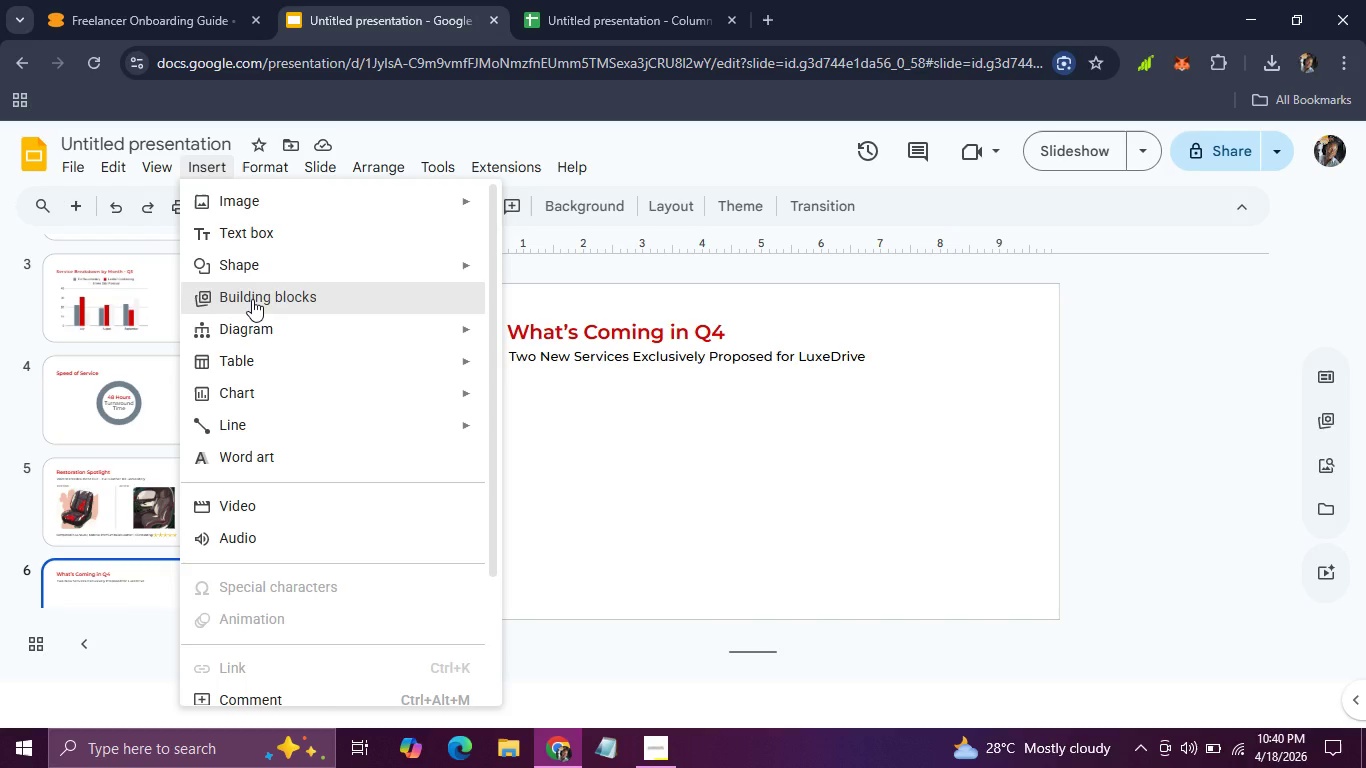 
wait(5.55)
 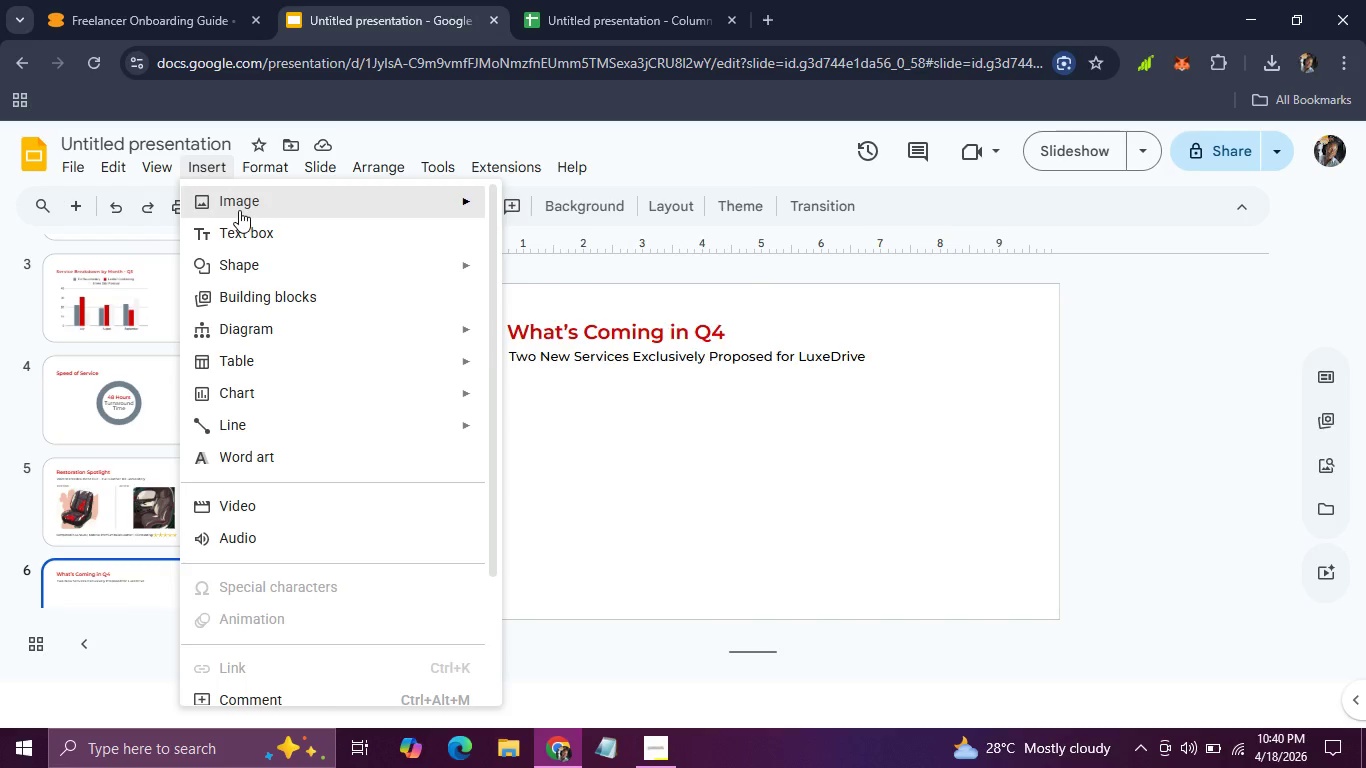 
left_click([252, 299])
 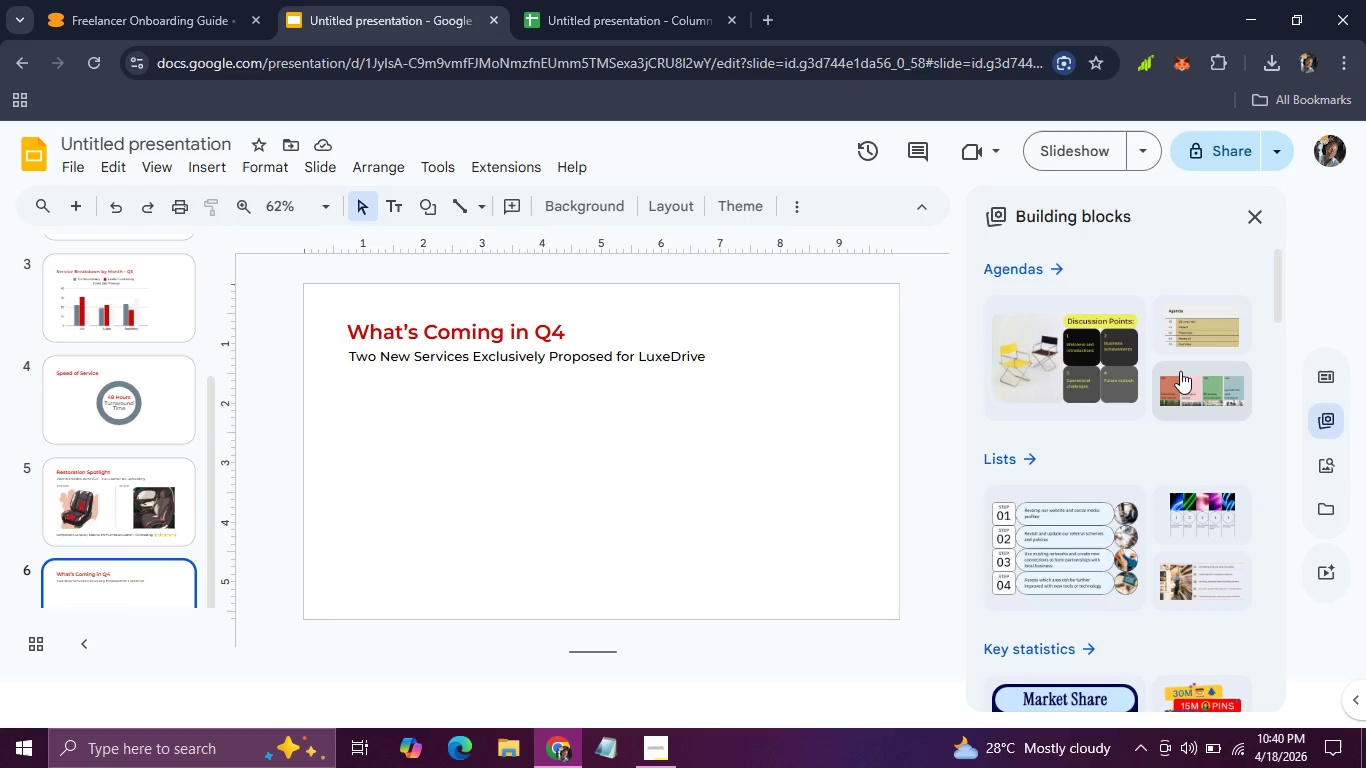 
scroll: coordinate [1203, 495], scroll_direction: down, amount: 5.0
 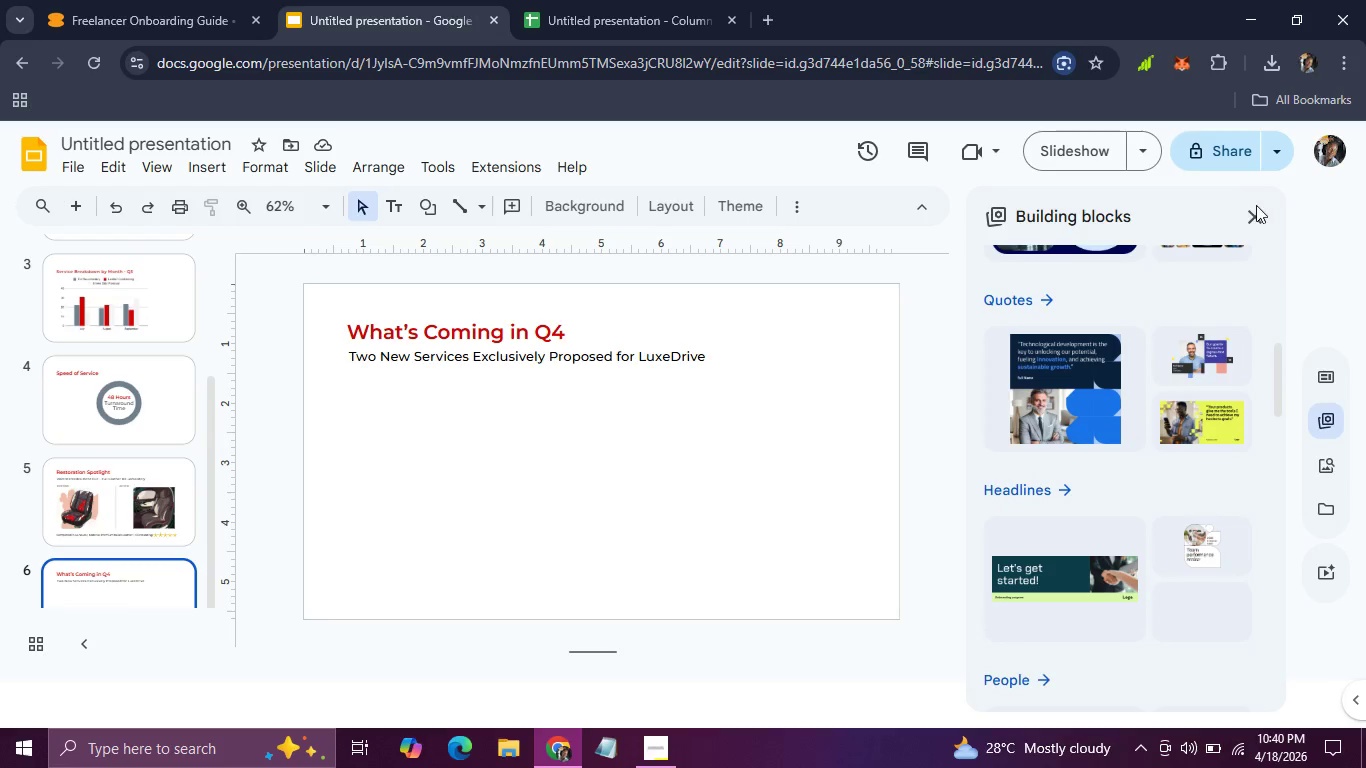 
left_click([1251, 211])
 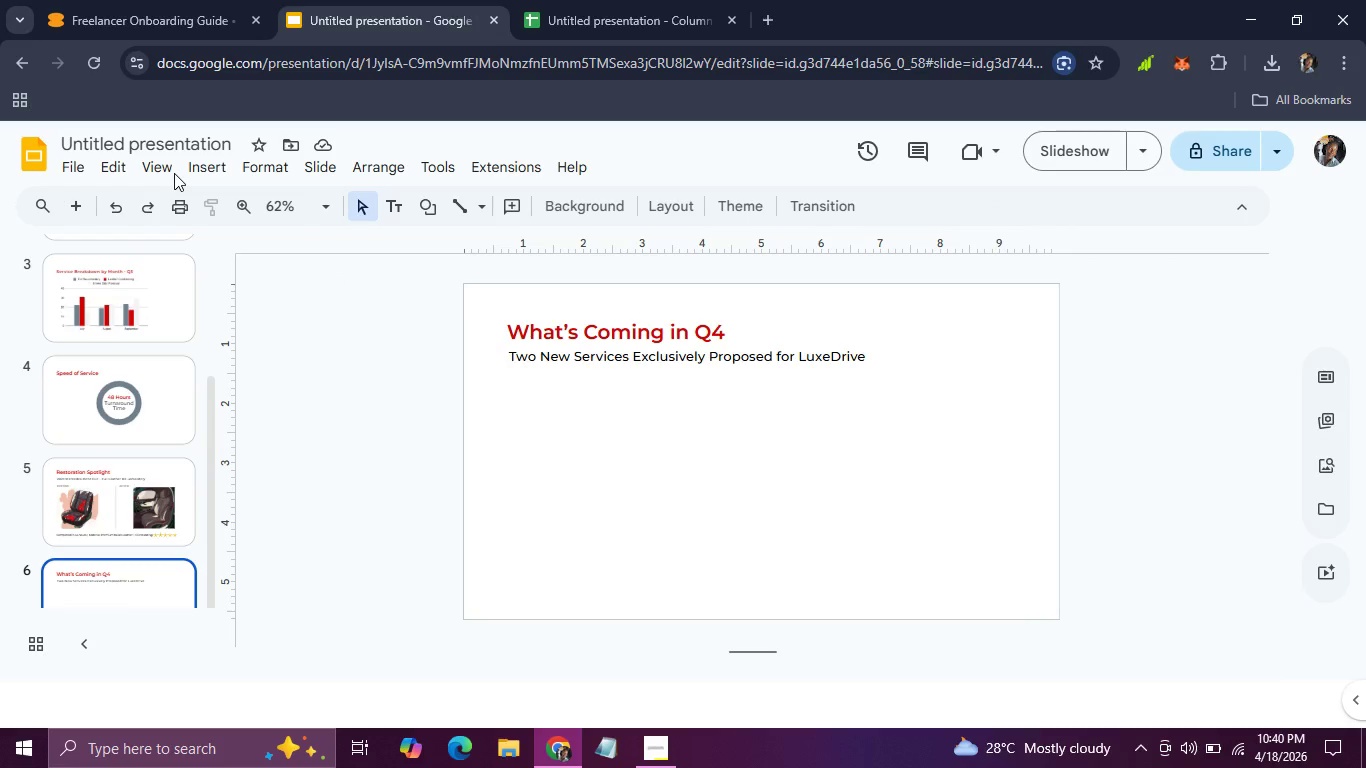 
left_click([204, 167])
 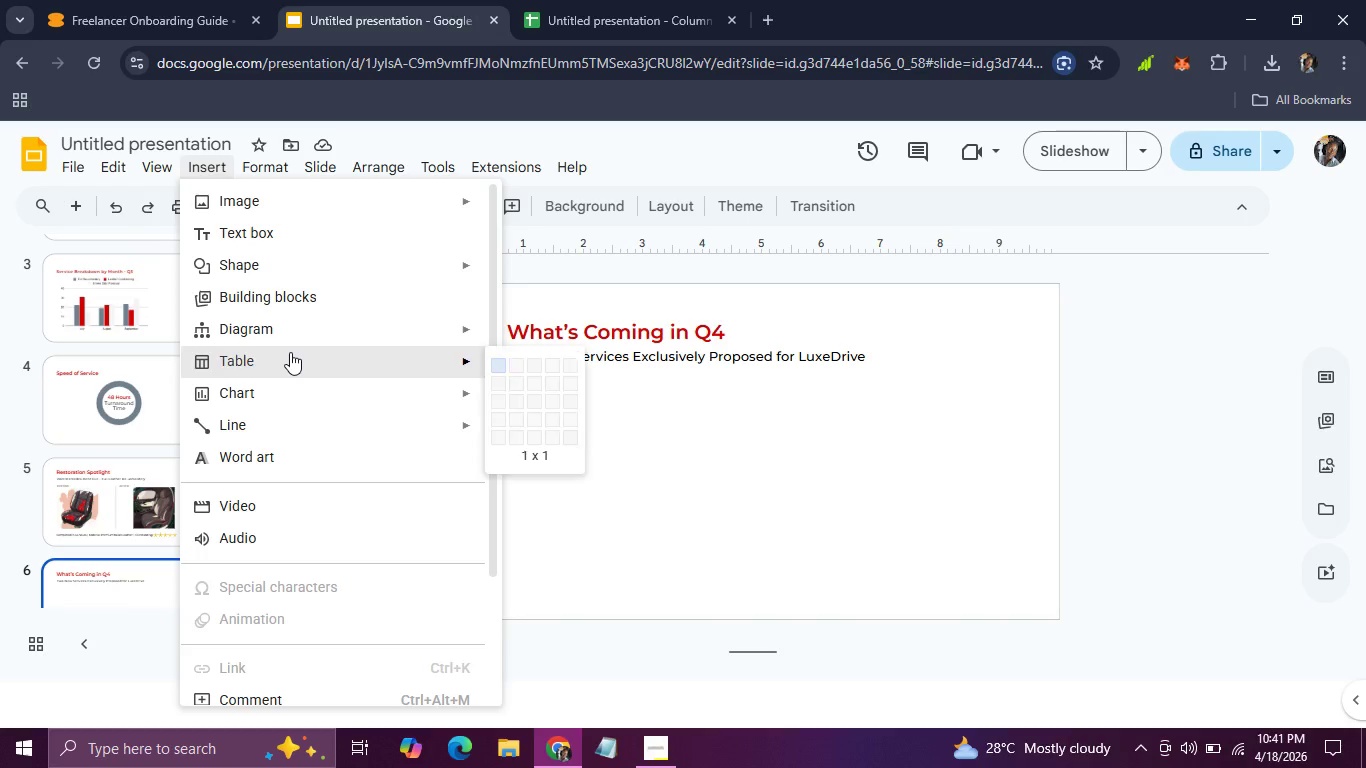 
mouse_move([307, 367])
 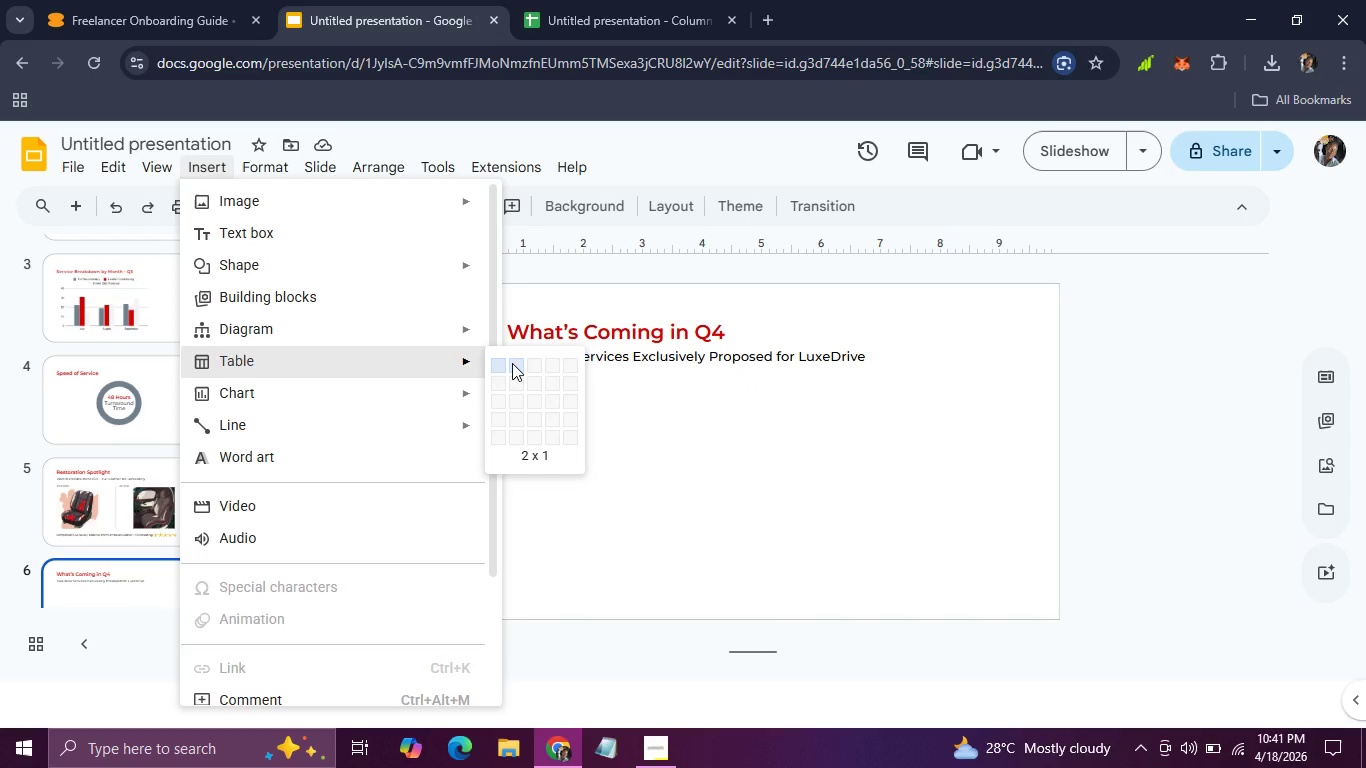 
left_click([512, 363])
 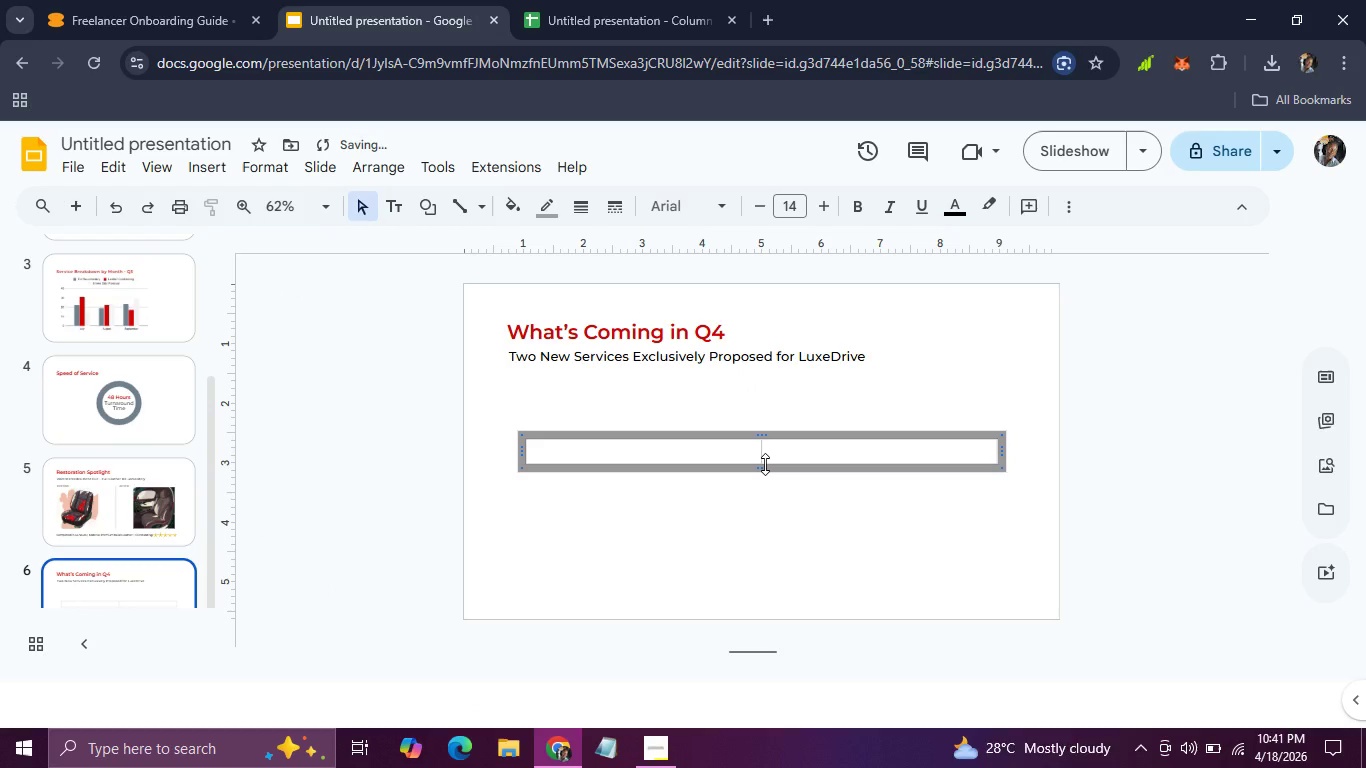 
left_click_drag(start_coordinate=[765, 464], to_coordinate=[766, 567])
 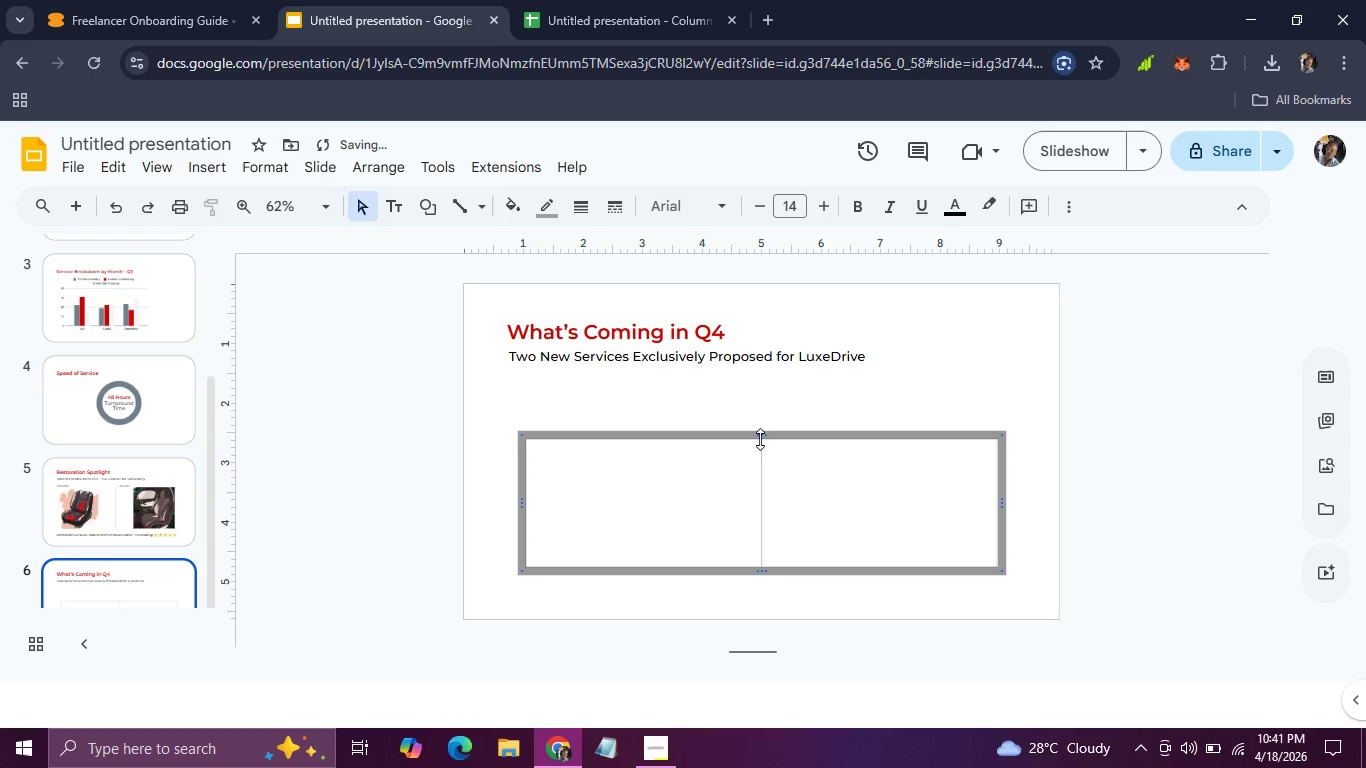 
left_click_drag(start_coordinate=[760, 438], to_coordinate=[757, 393])
 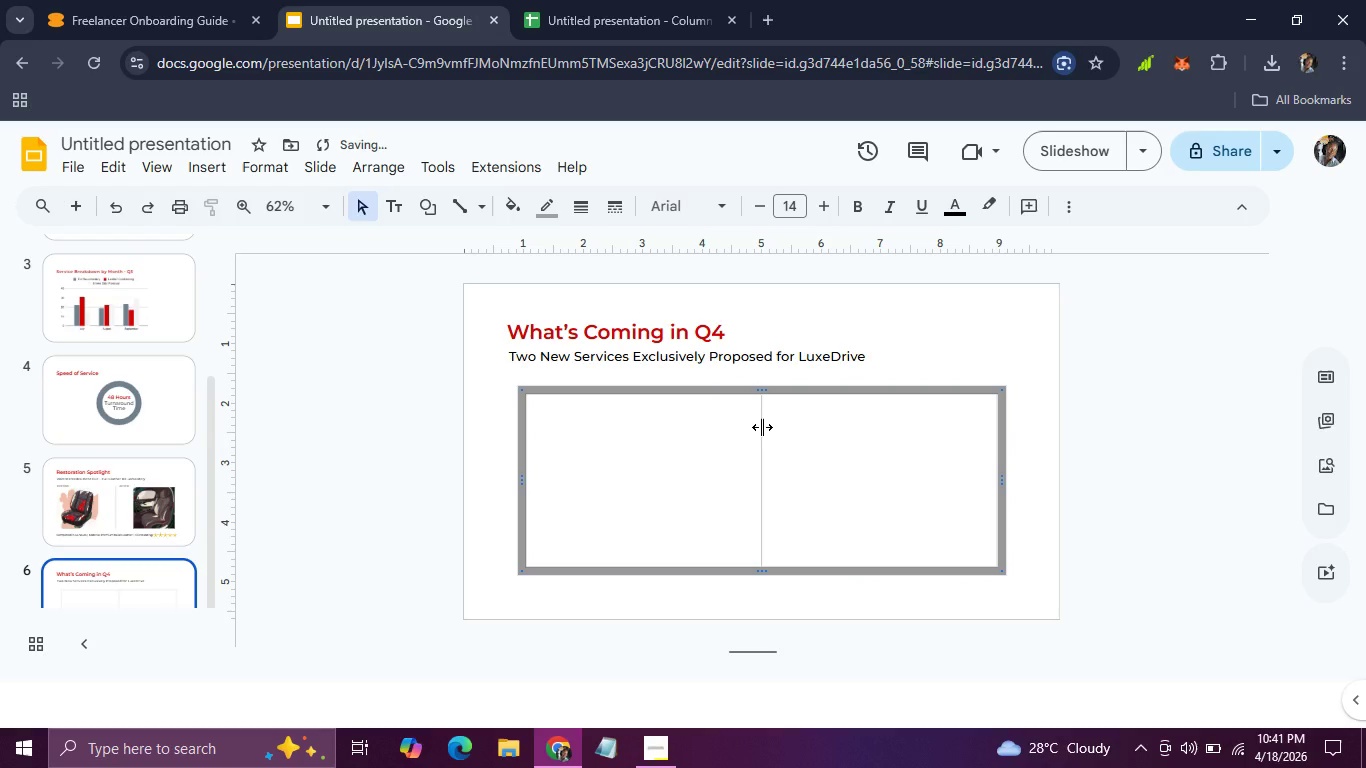 
left_click([762, 427])
 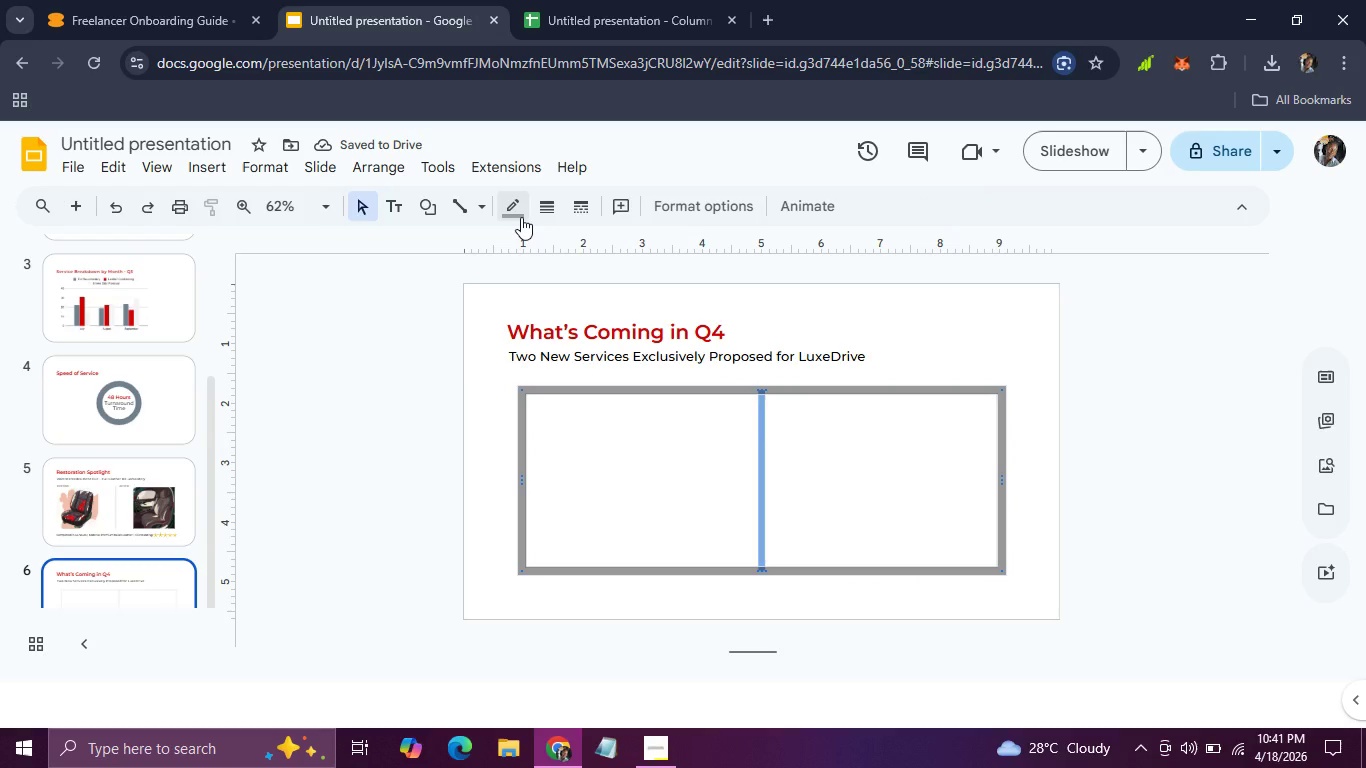 
left_click([521, 217])
 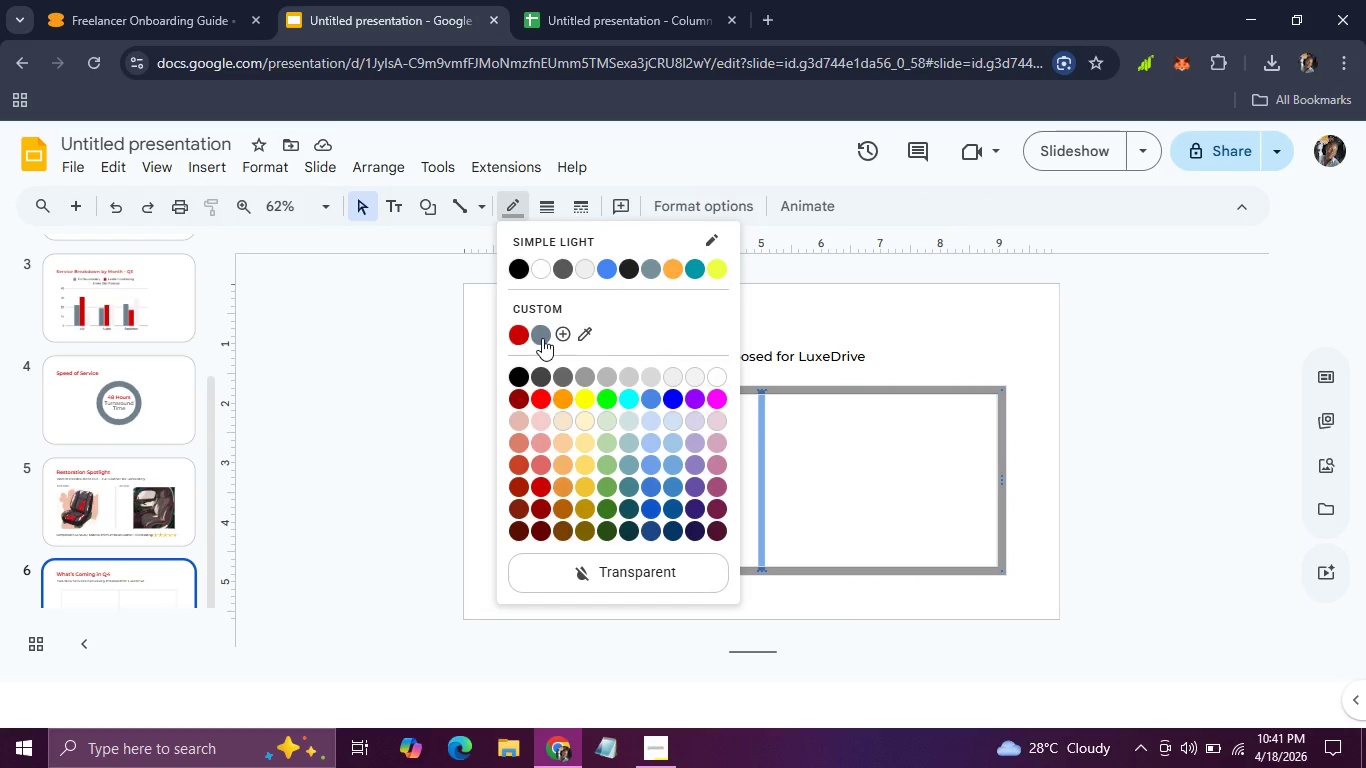 
left_click([542, 338])
 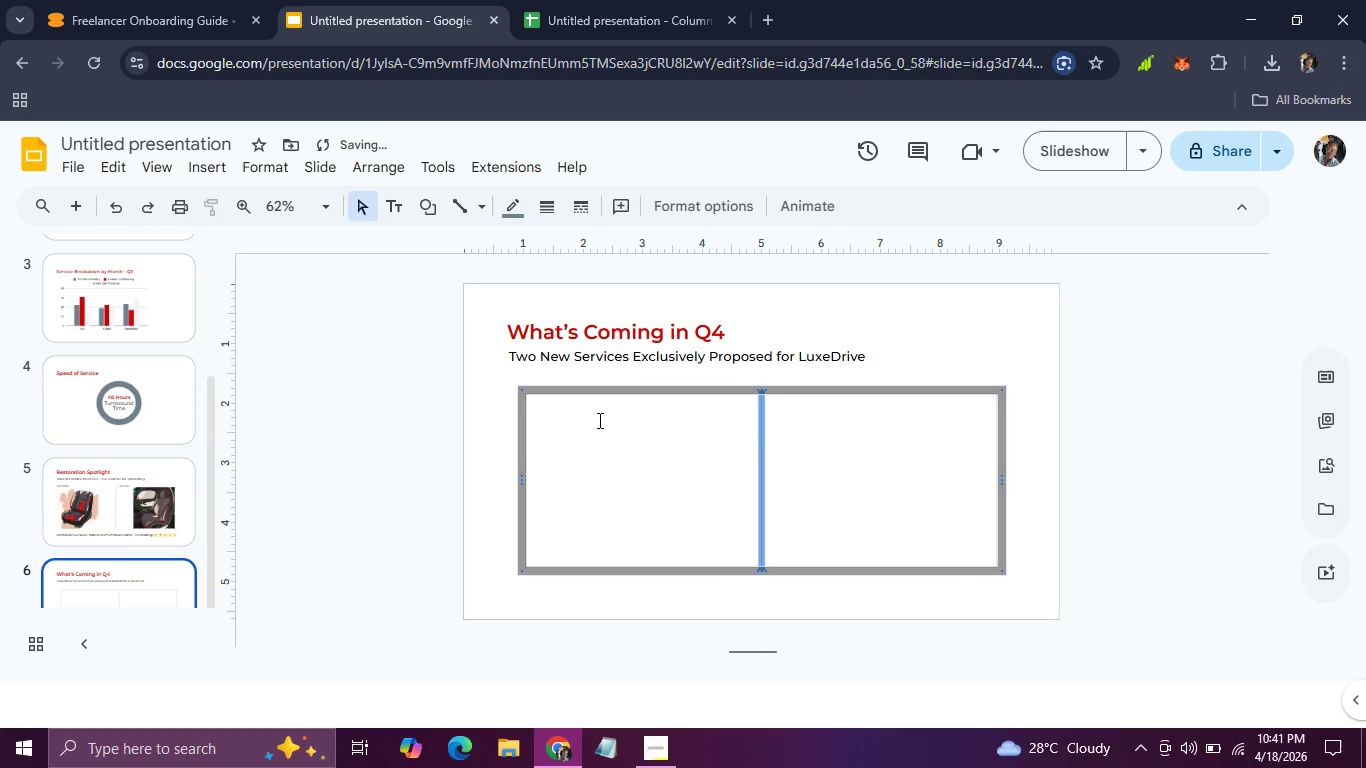 
left_click([598, 420])
 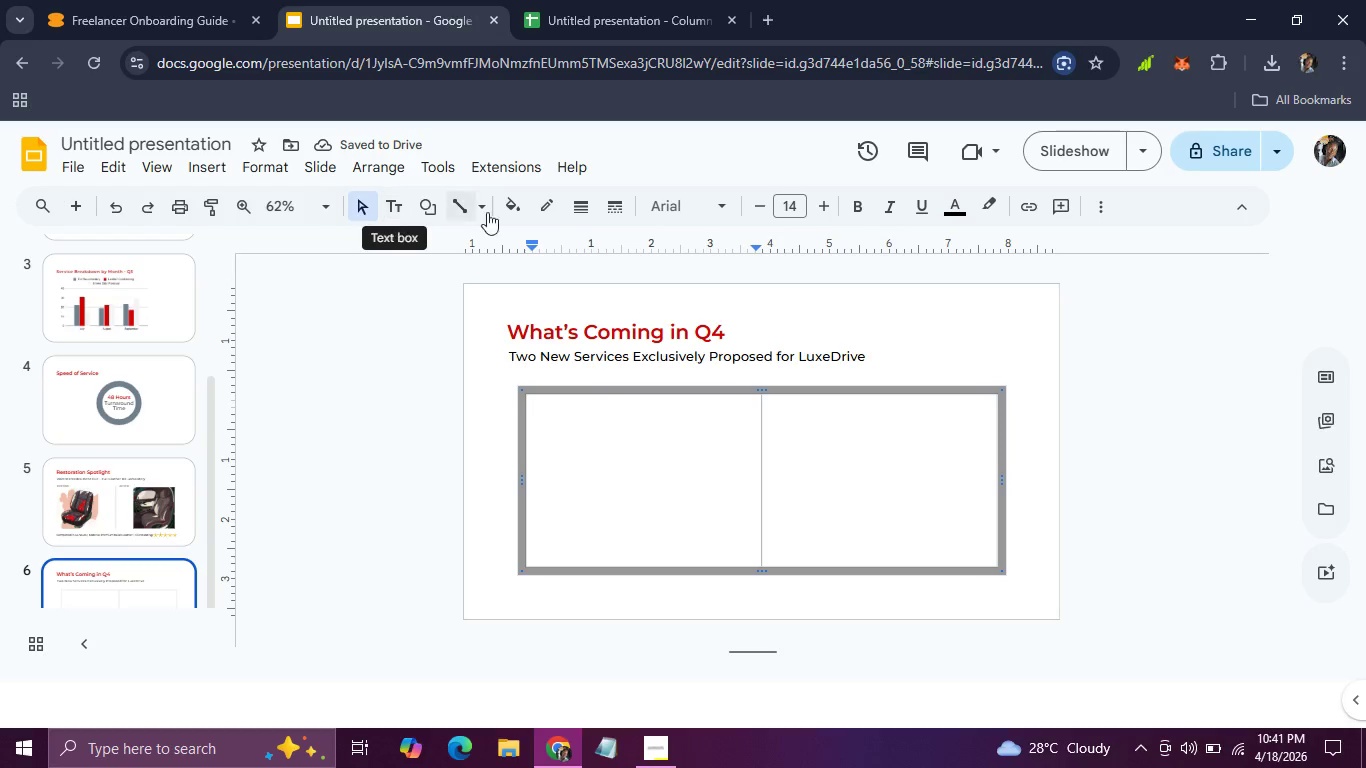 
wait(5.02)
 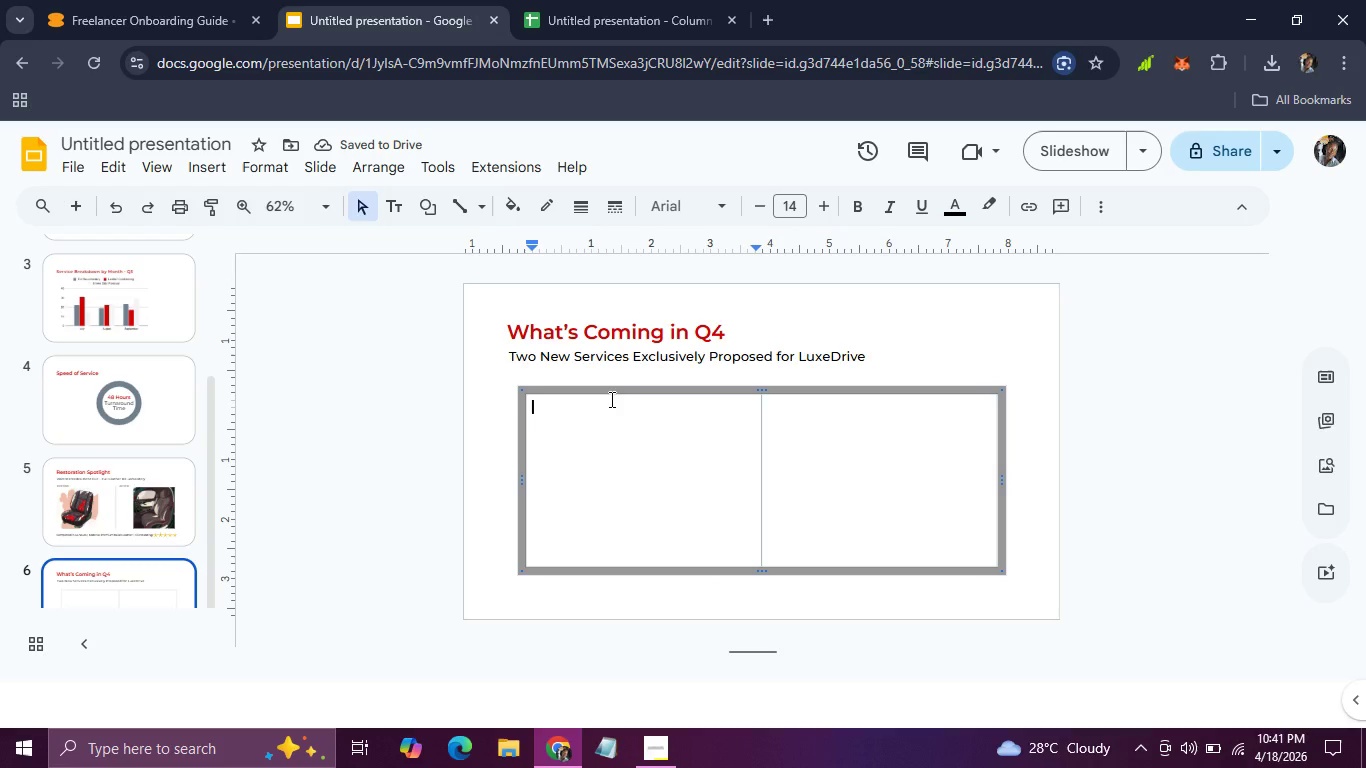 
left_click([546, 203])
 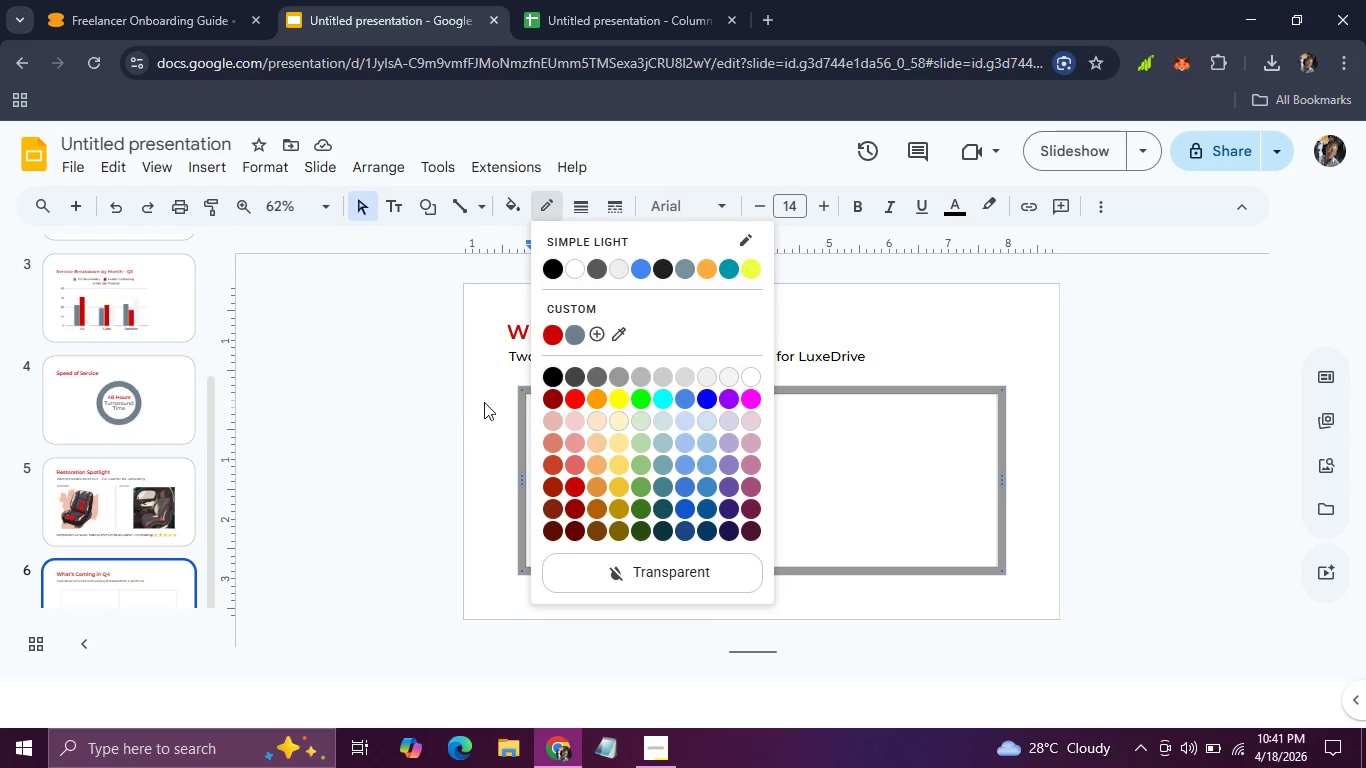 
left_click([485, 402])
 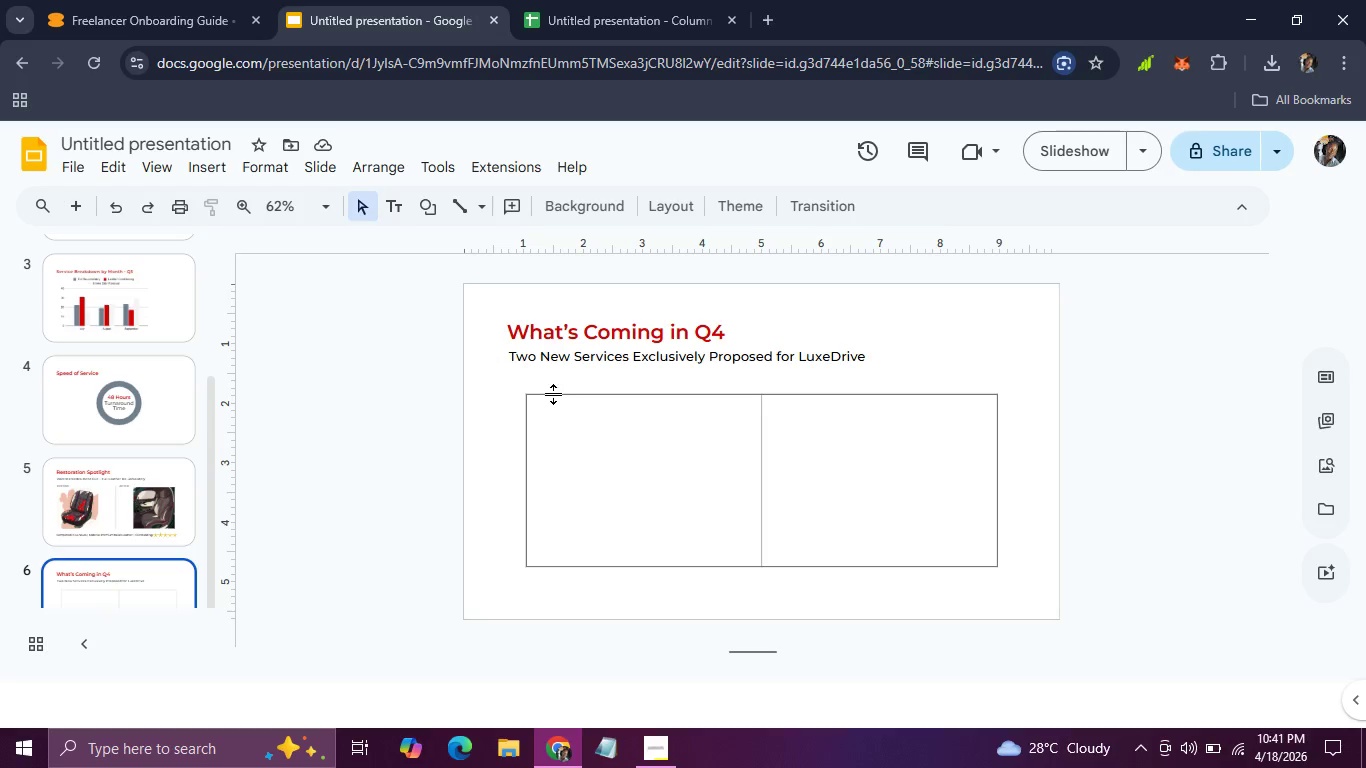 
left_click([554, 396])
 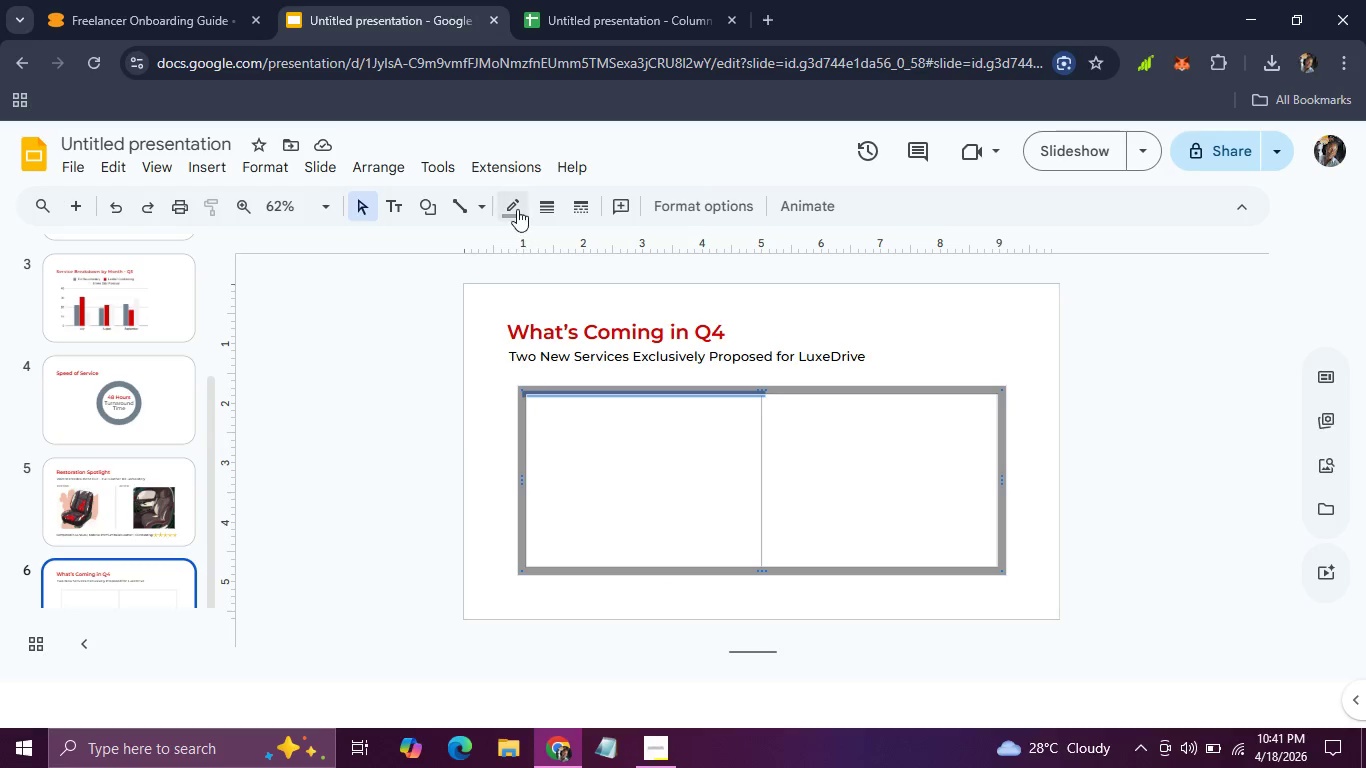 
left_click([517, 209])
 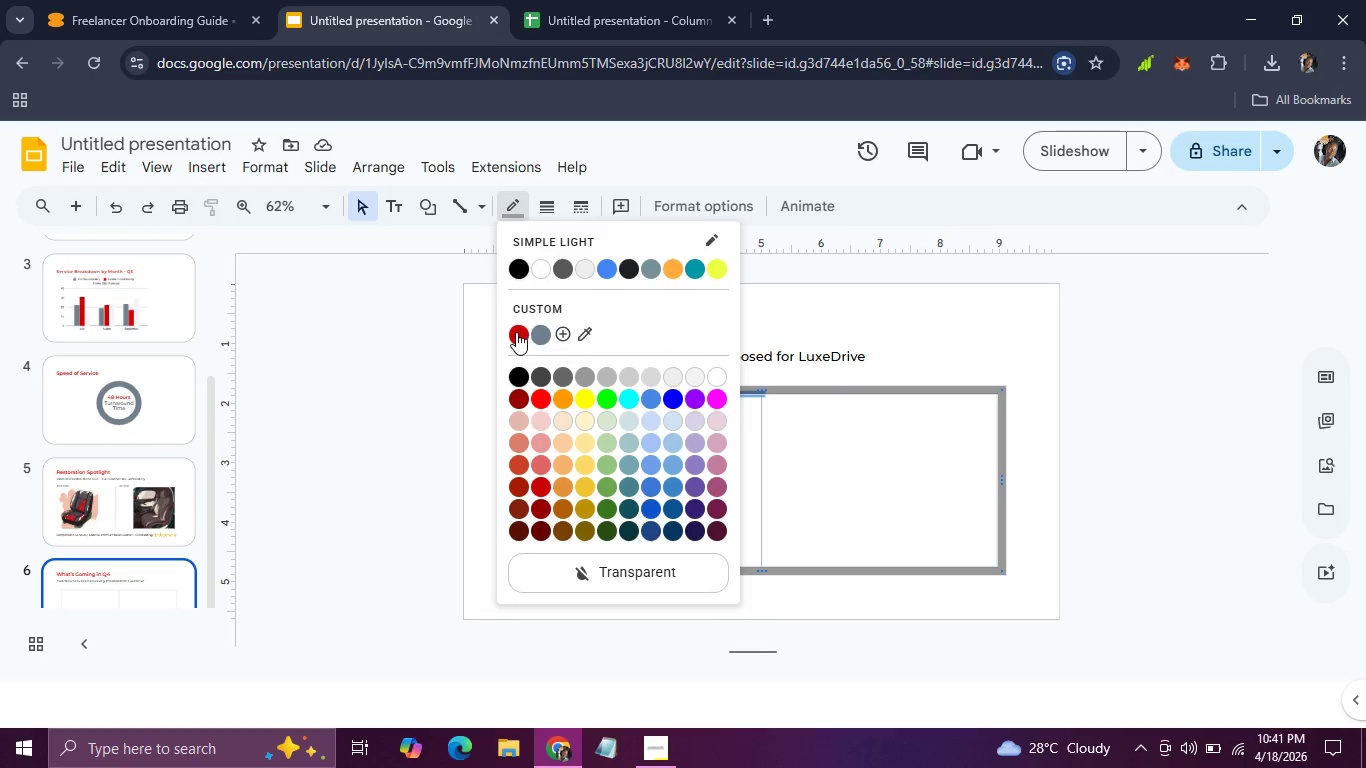 
left_click([516, 332])
 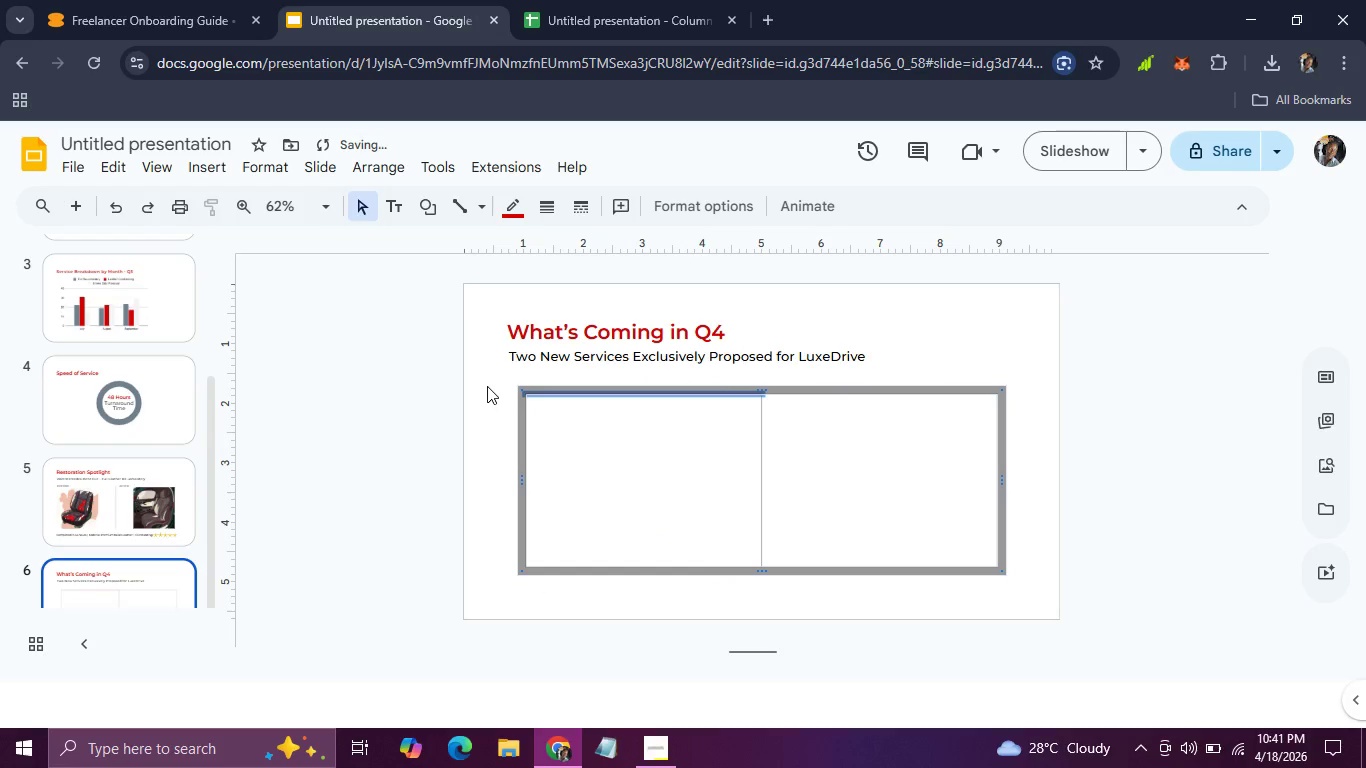 
left_click([487, 386])
 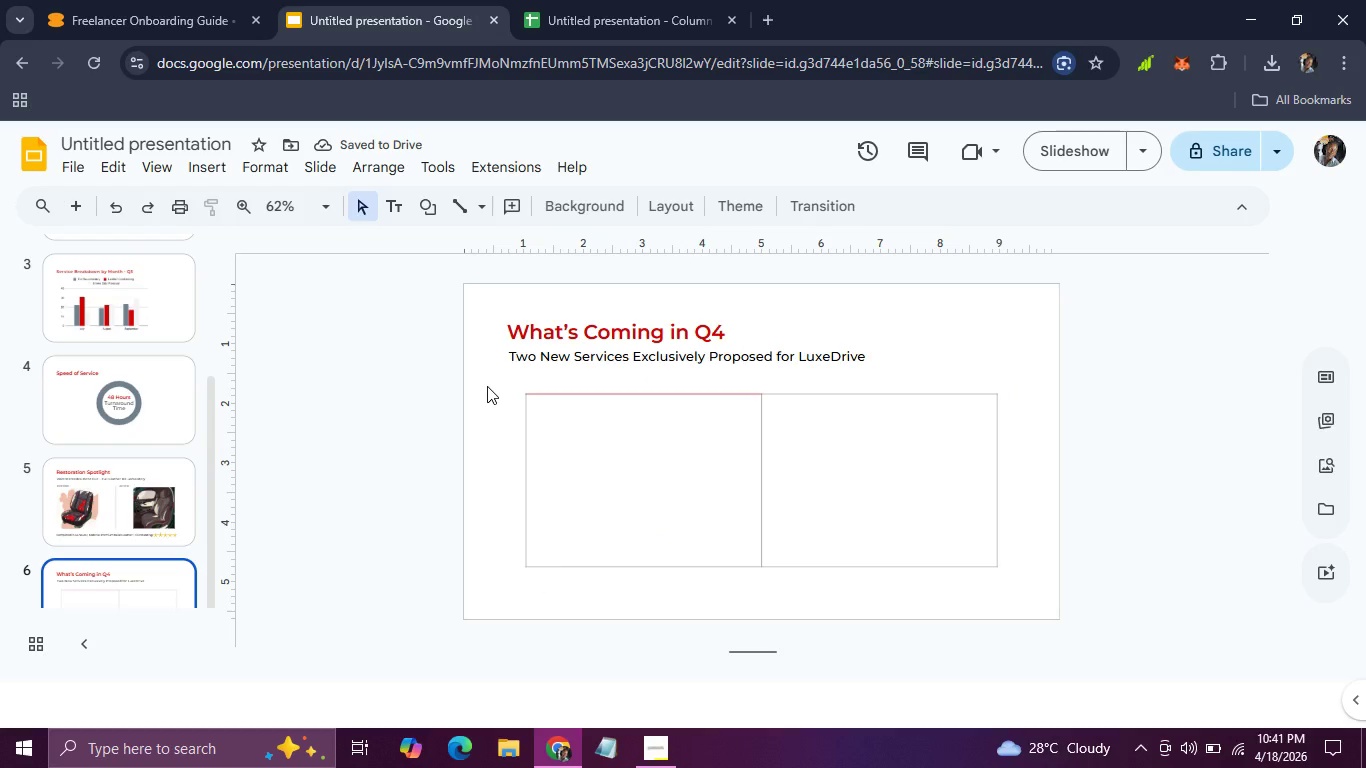 
key(Control+Z)
 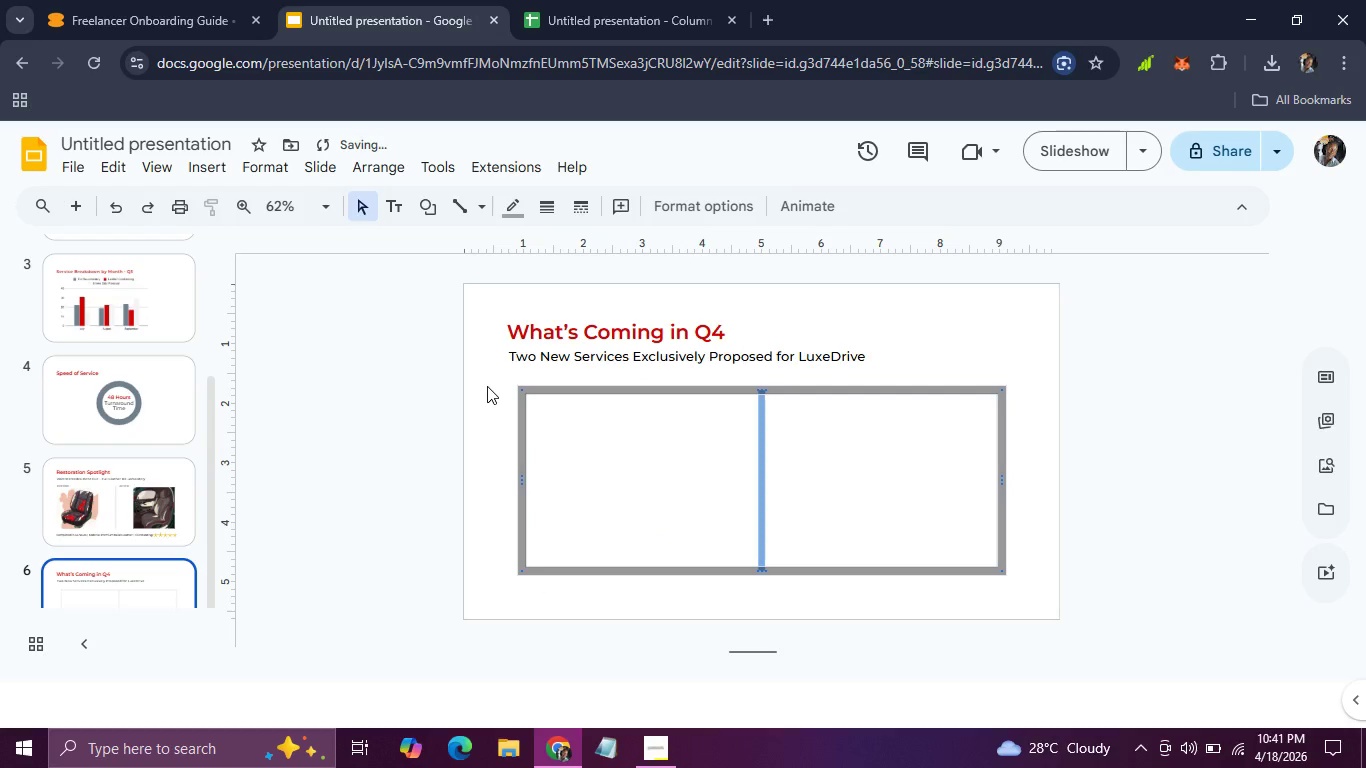 
key(Control+Z)
 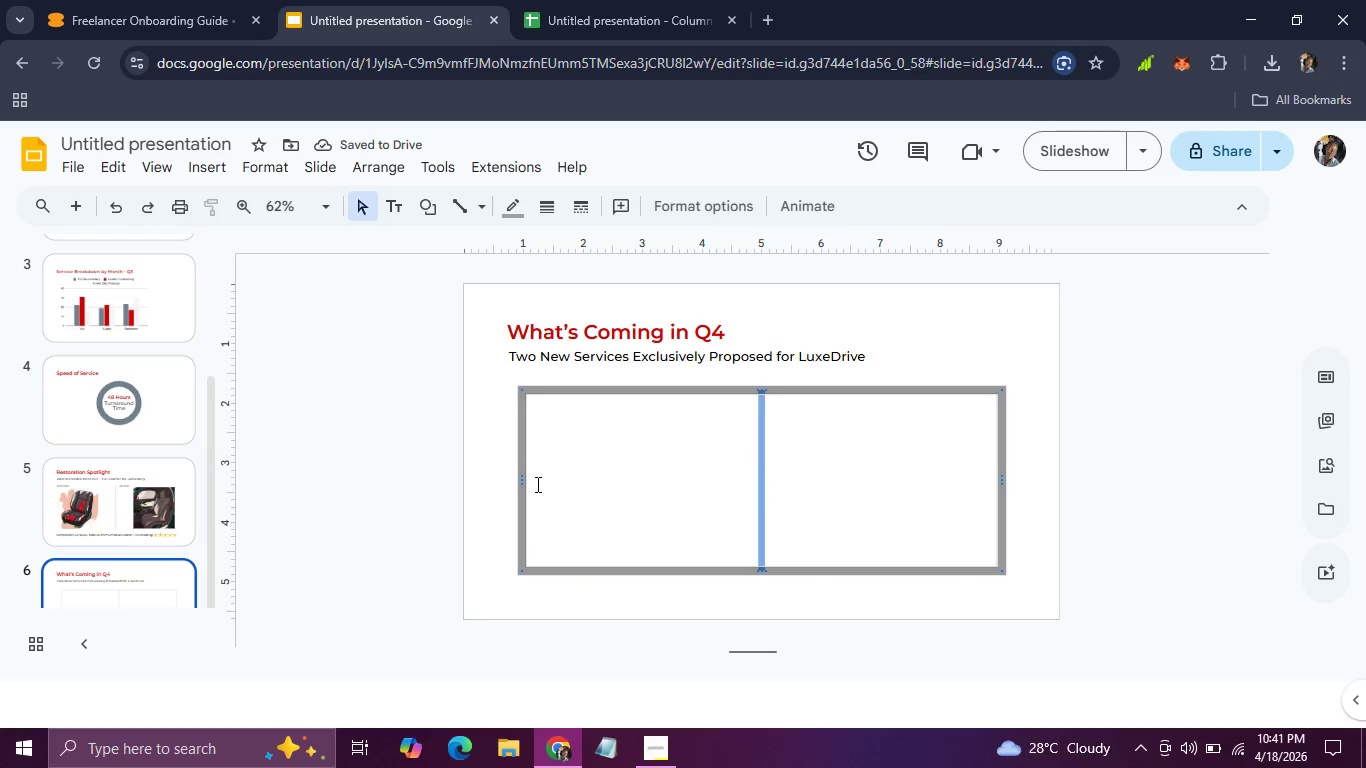 
left_click([526, 483])
 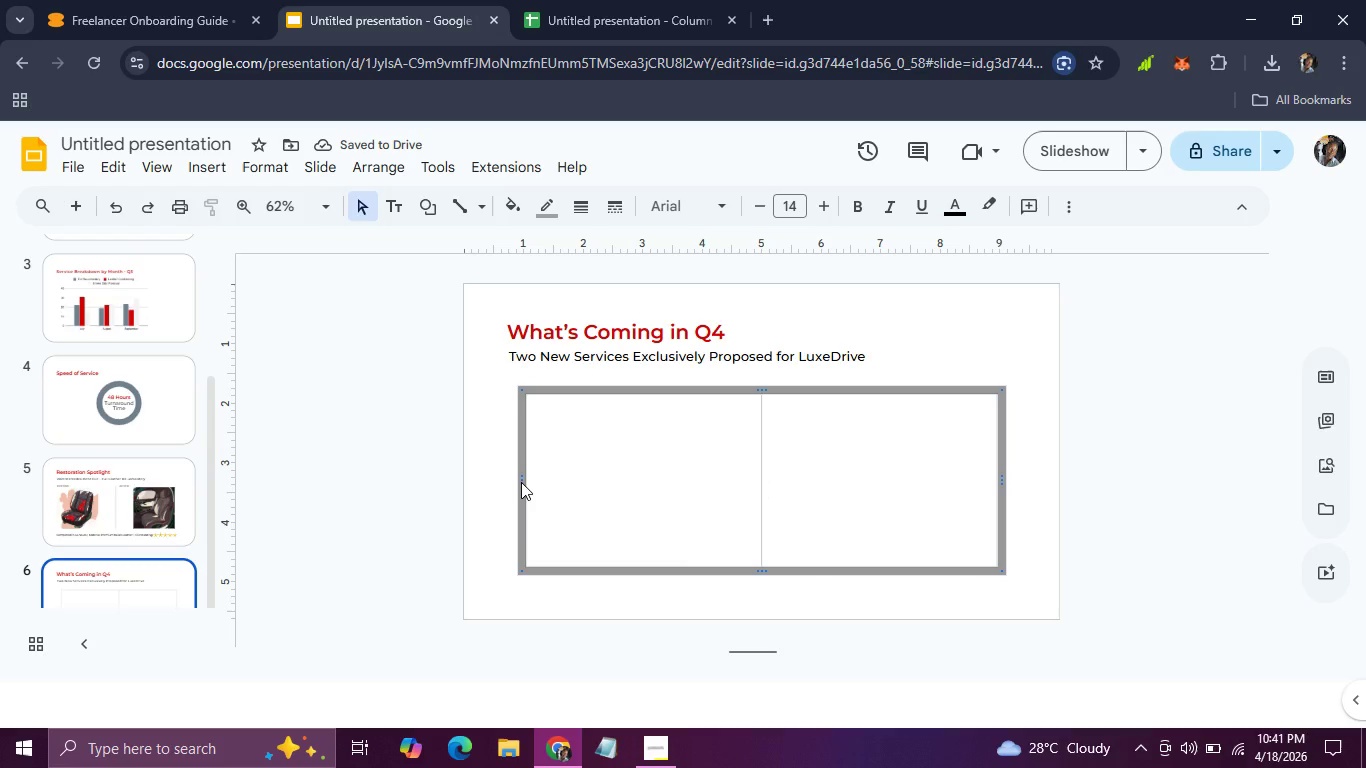 
left_click([521, 482])
 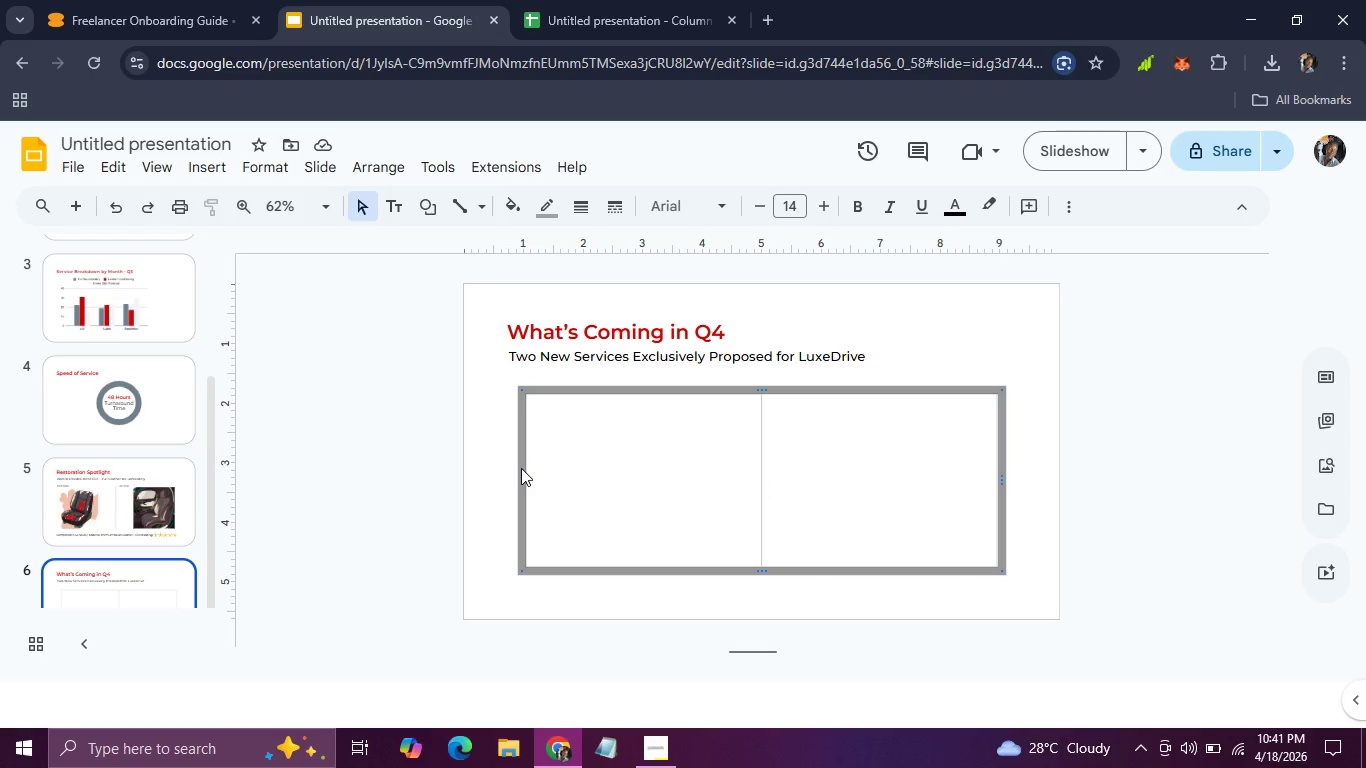 
left_click([521, 468])
 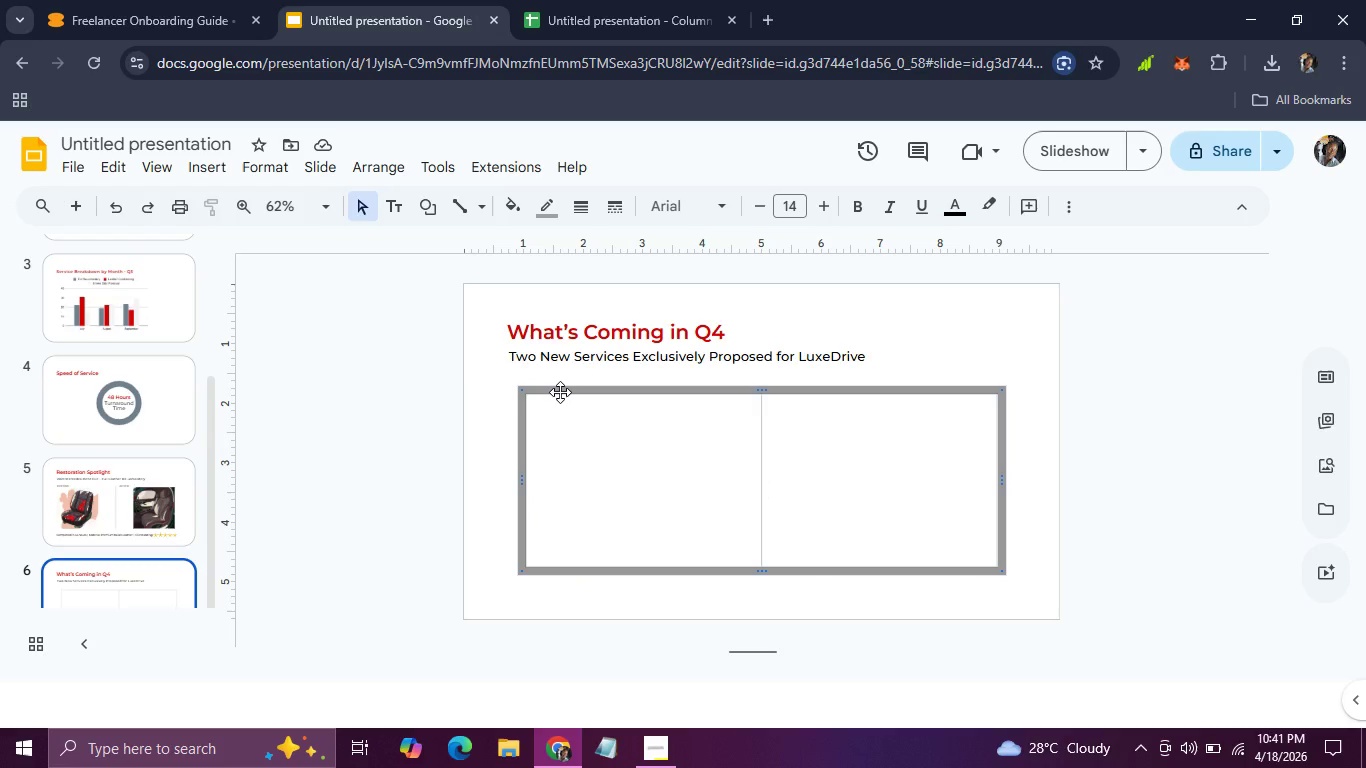 
left_click([560, 392])
 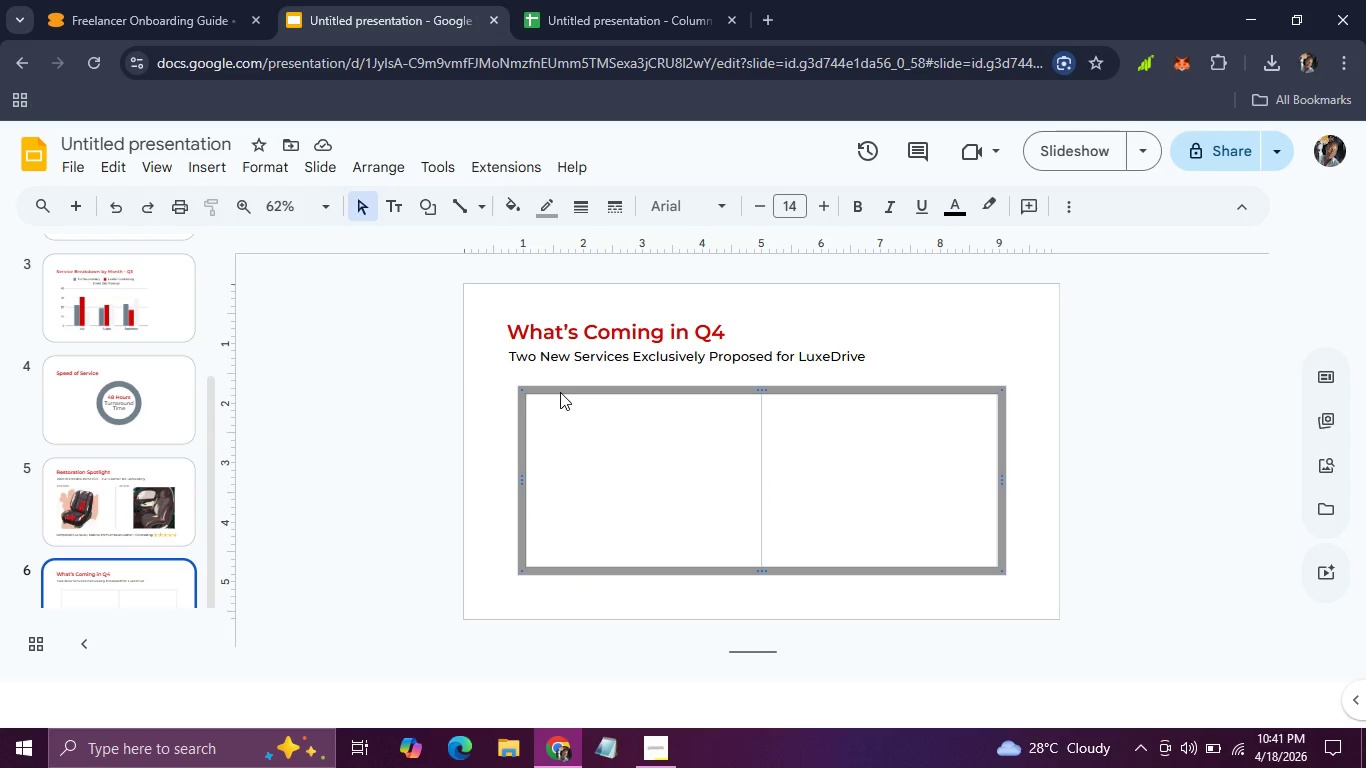 
left_click([560, 392])
 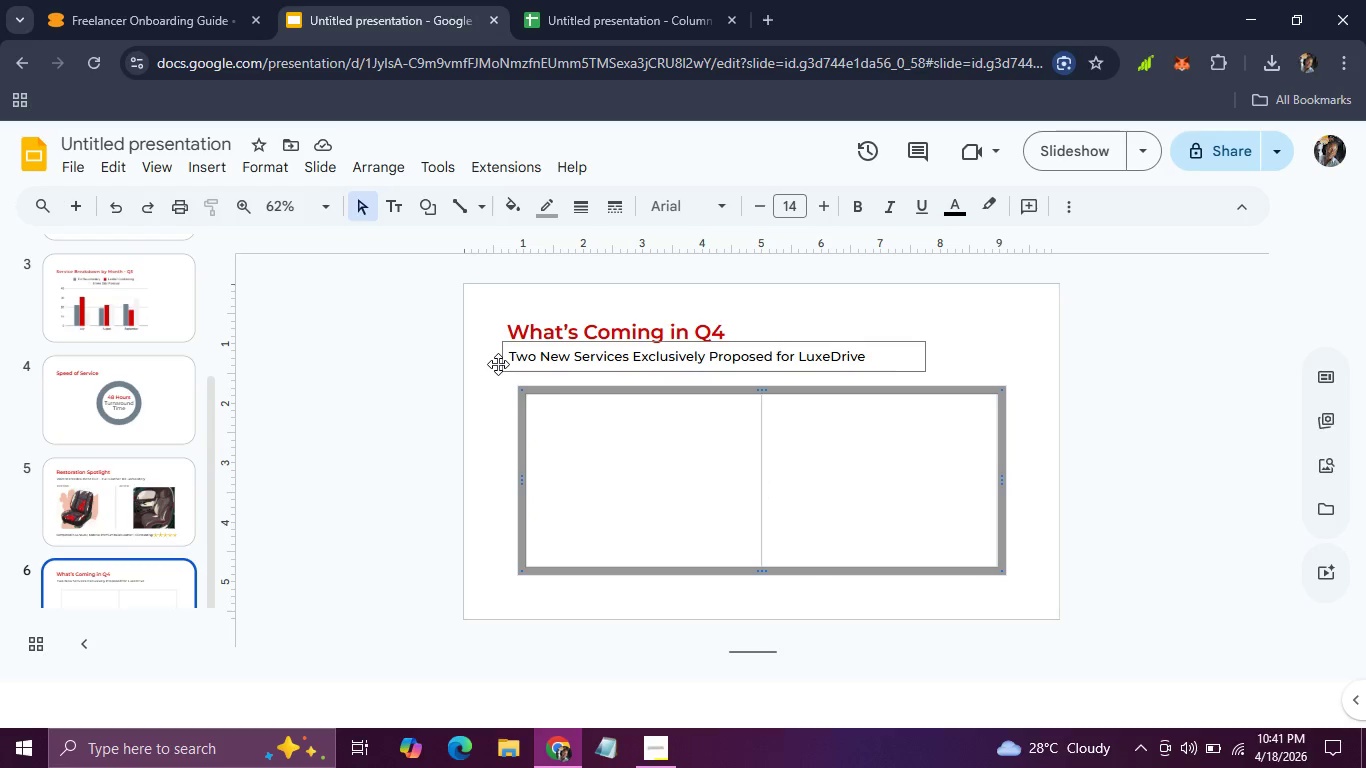 
left_click([498, 364])
 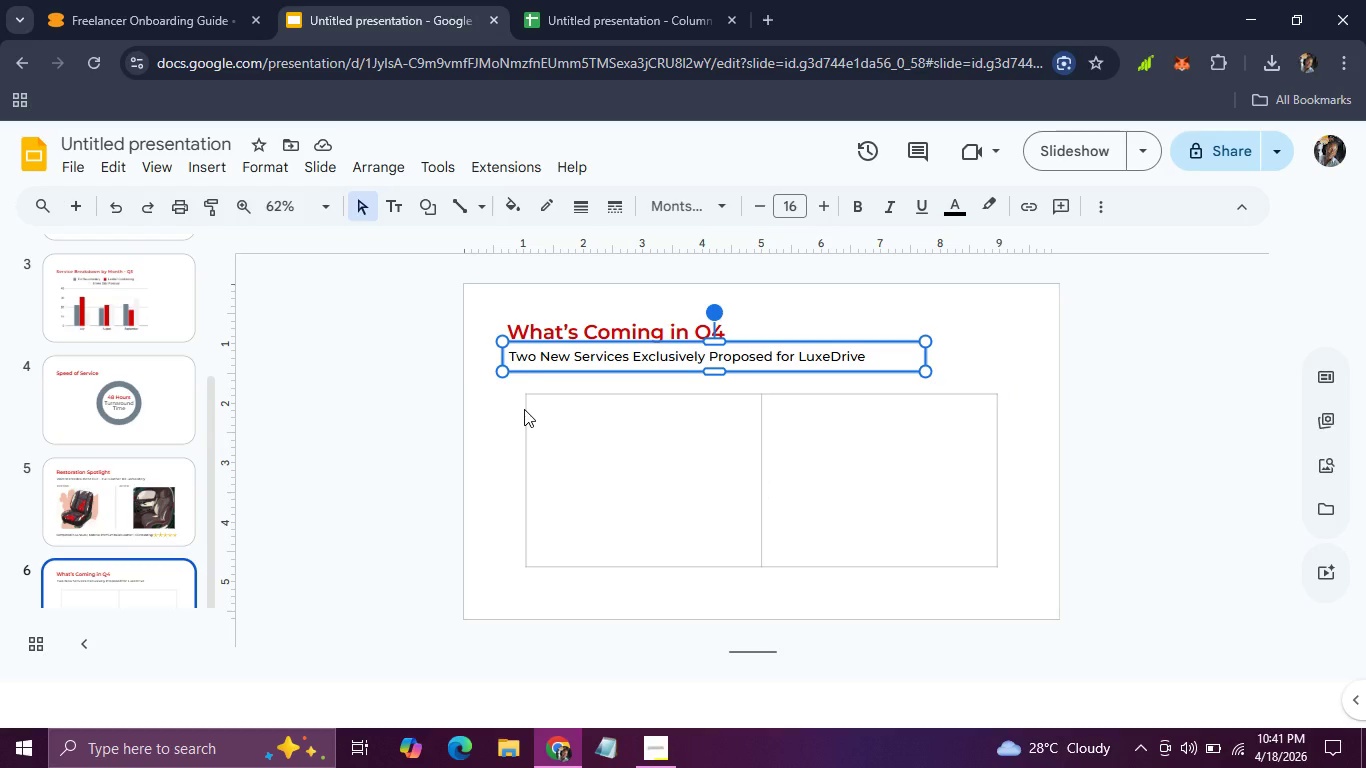 
left_click([524, 409])
 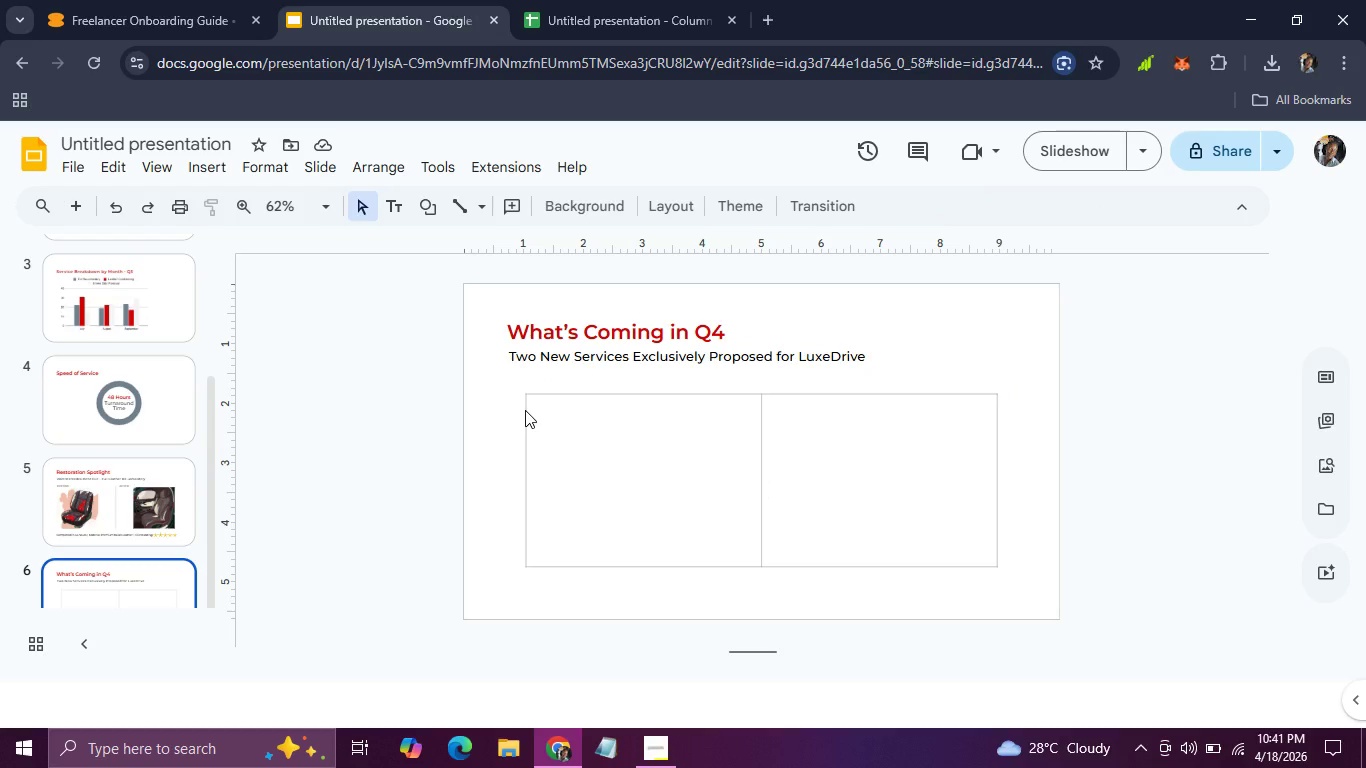 
left_click([525, 410])
 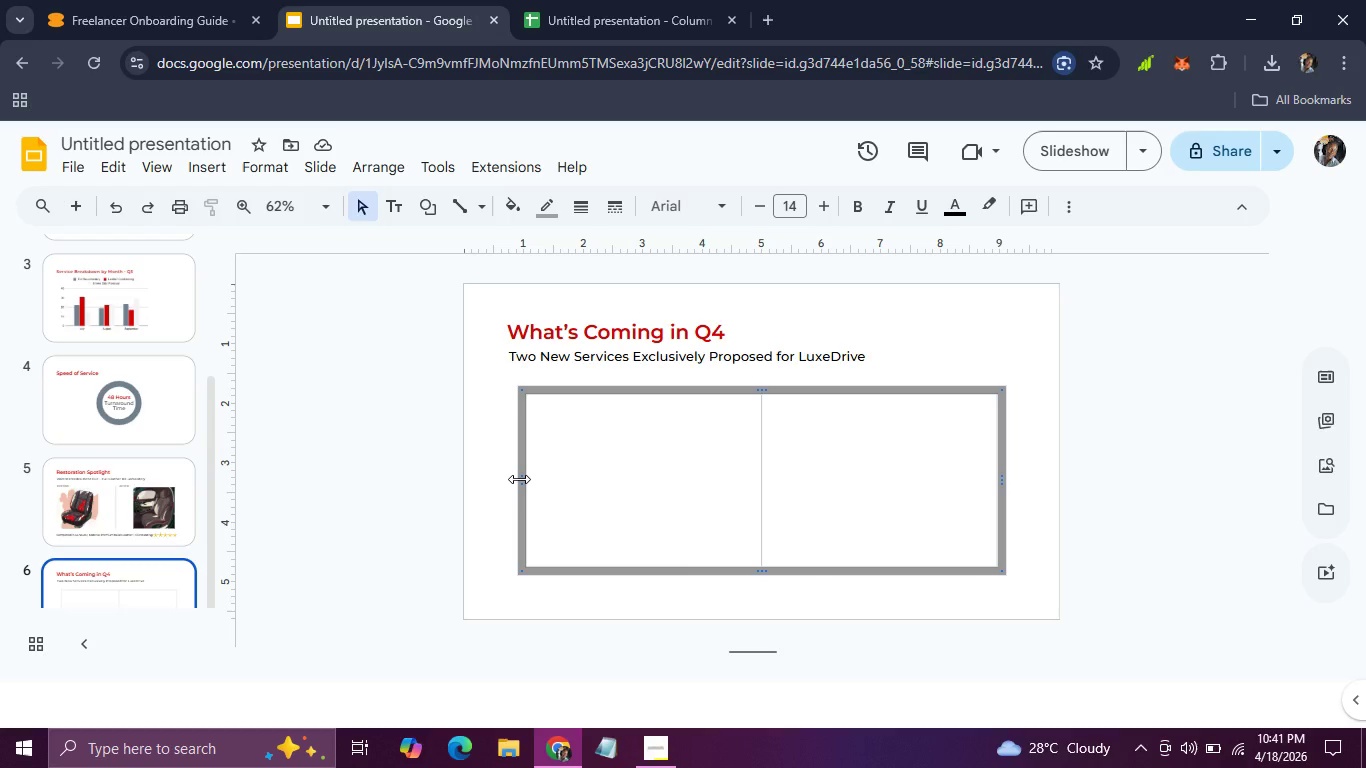 
left_click([519, 479])
 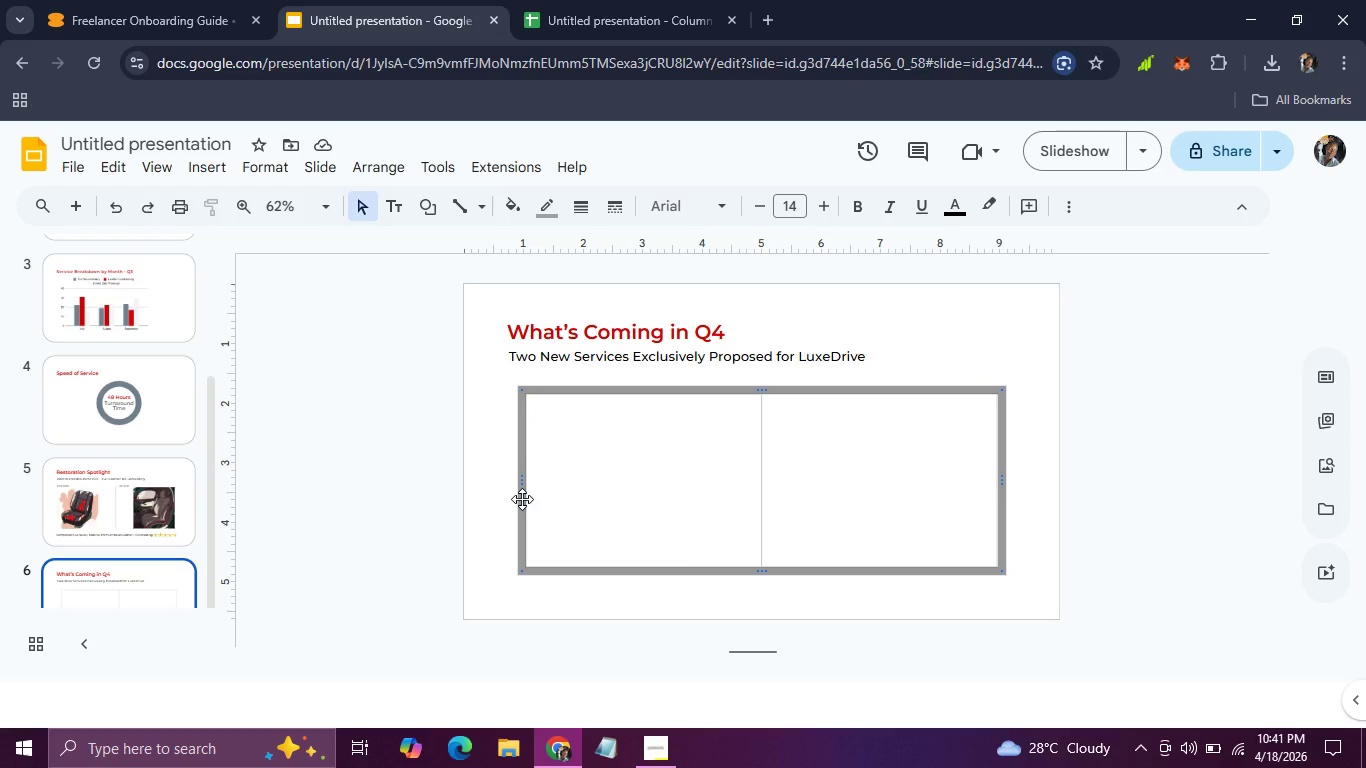 
left_click([522, 499])
 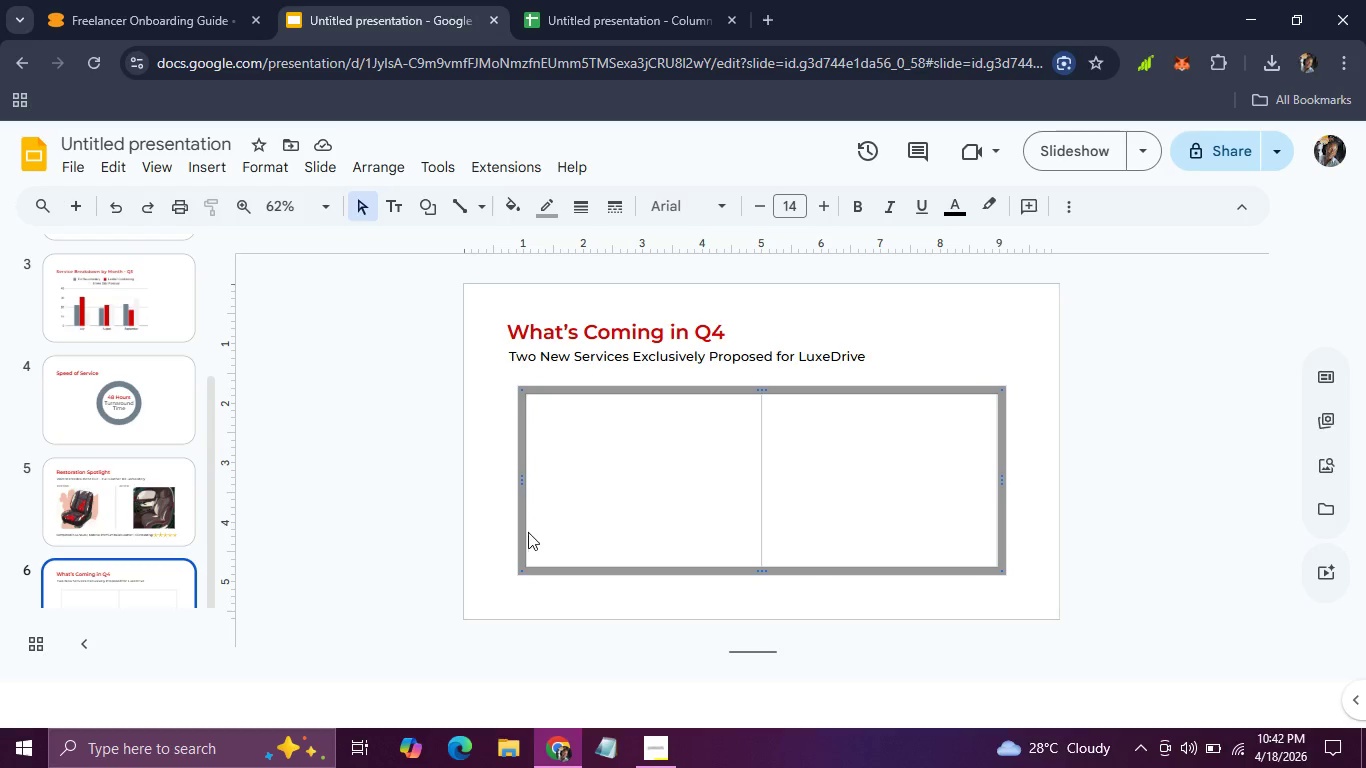 
wait(6.45)
 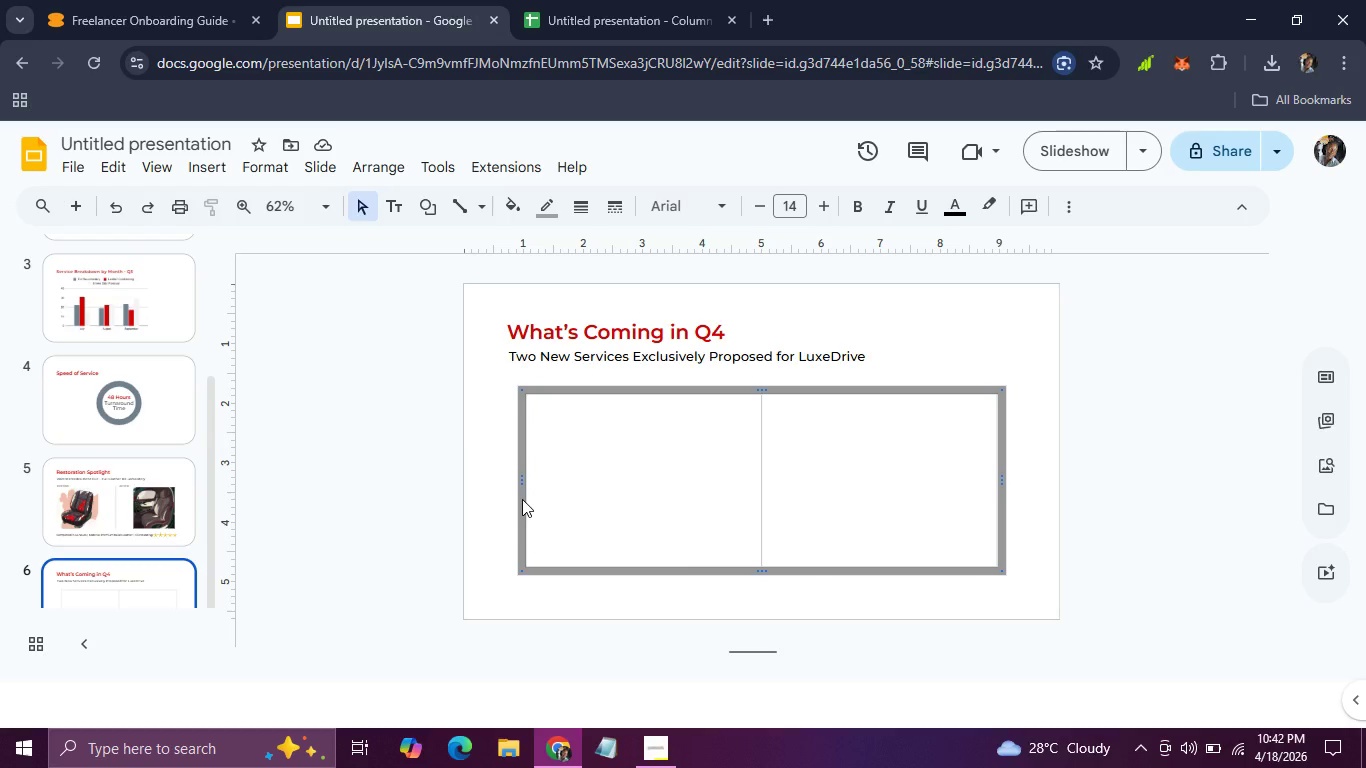 
left_click([522, 534])
 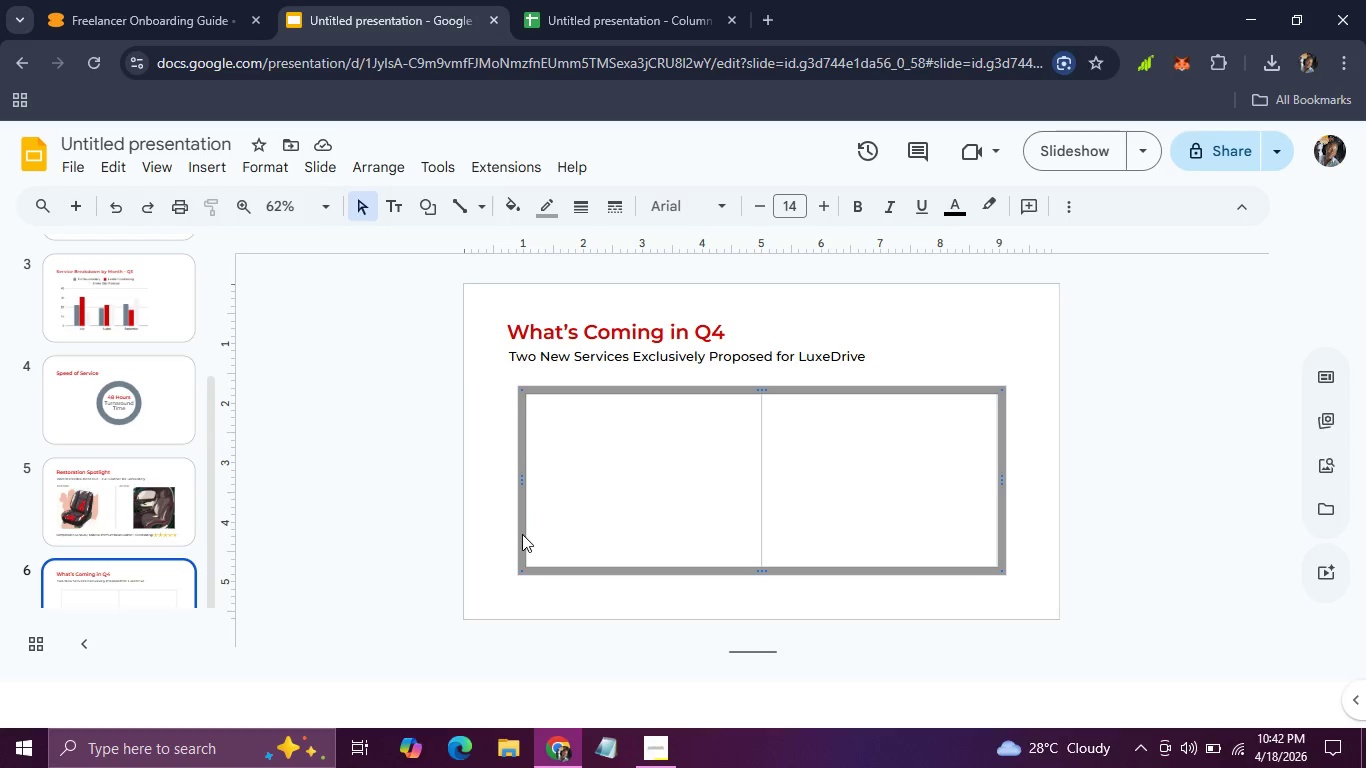 
left_click([522, 534])
 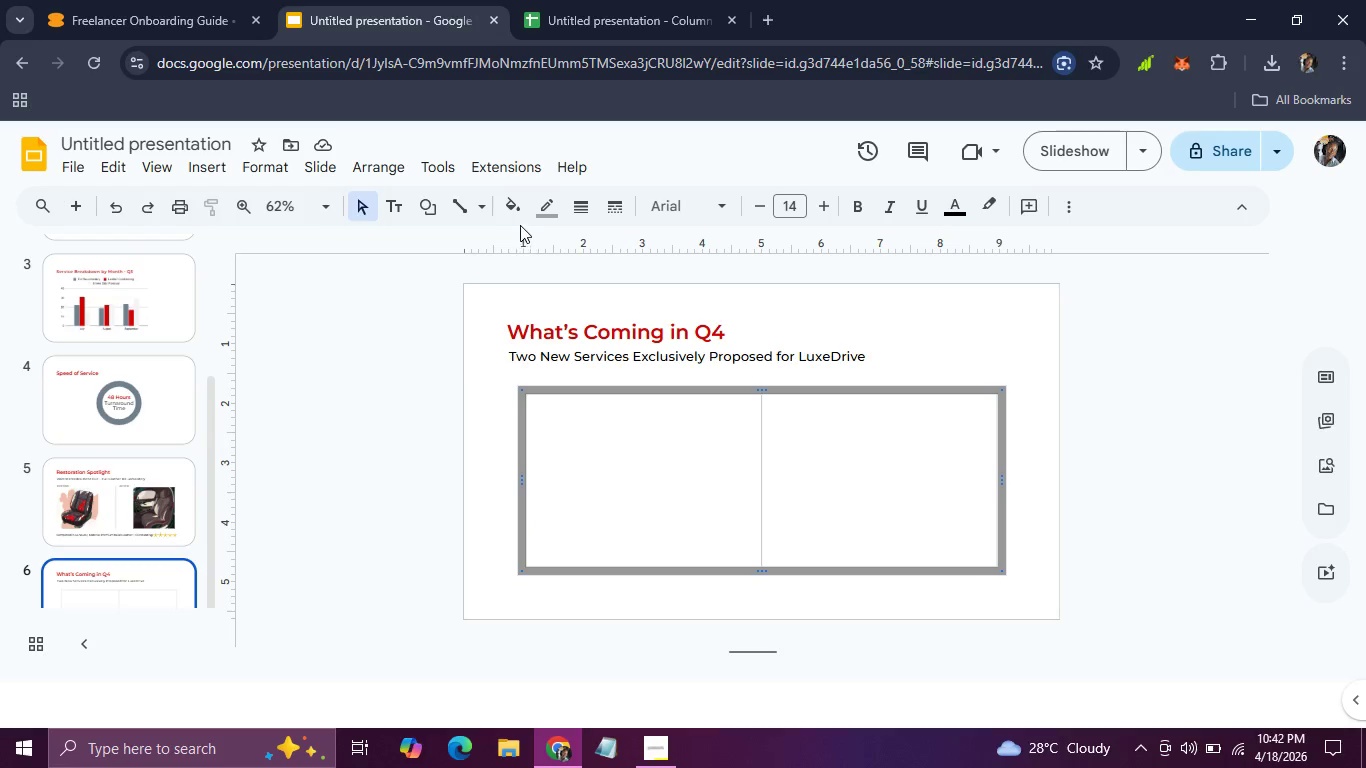 
left_click([545, 208])
 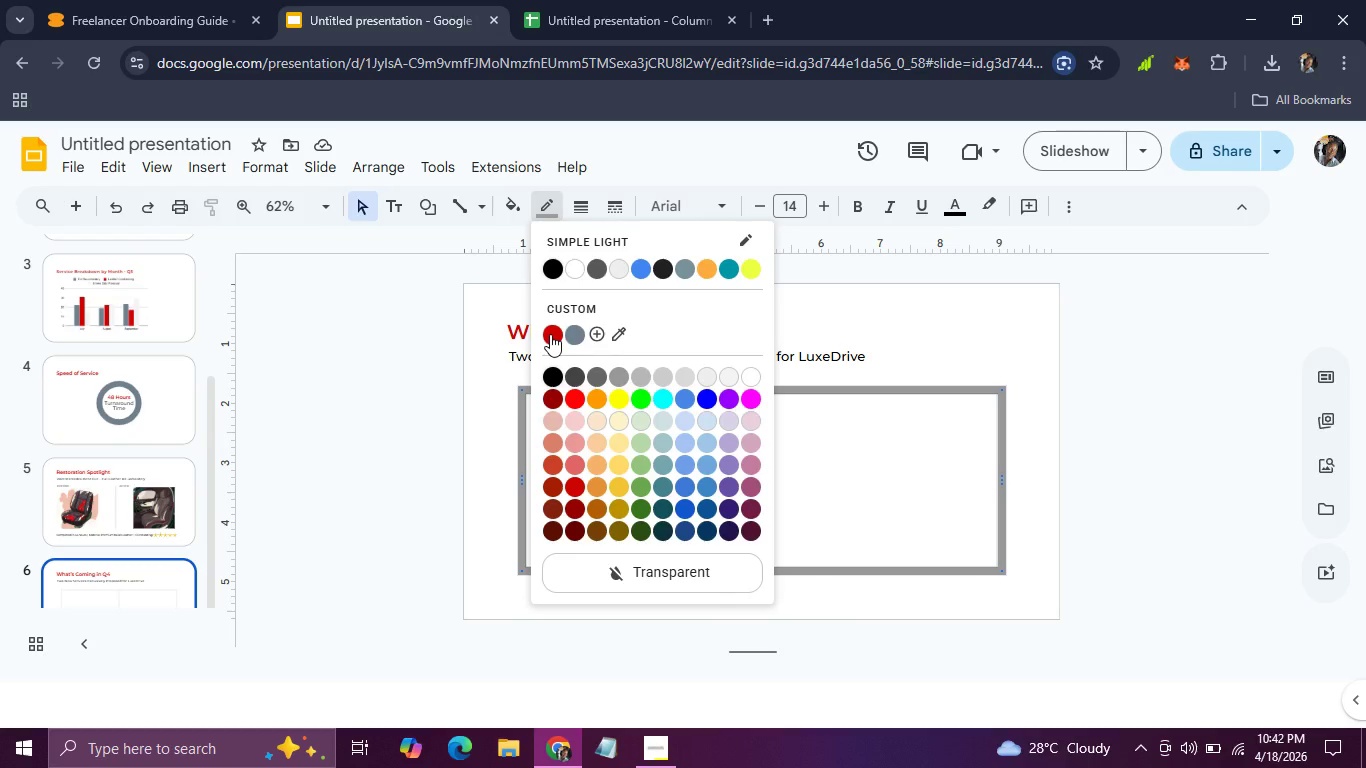 
left_click([550, 334])
 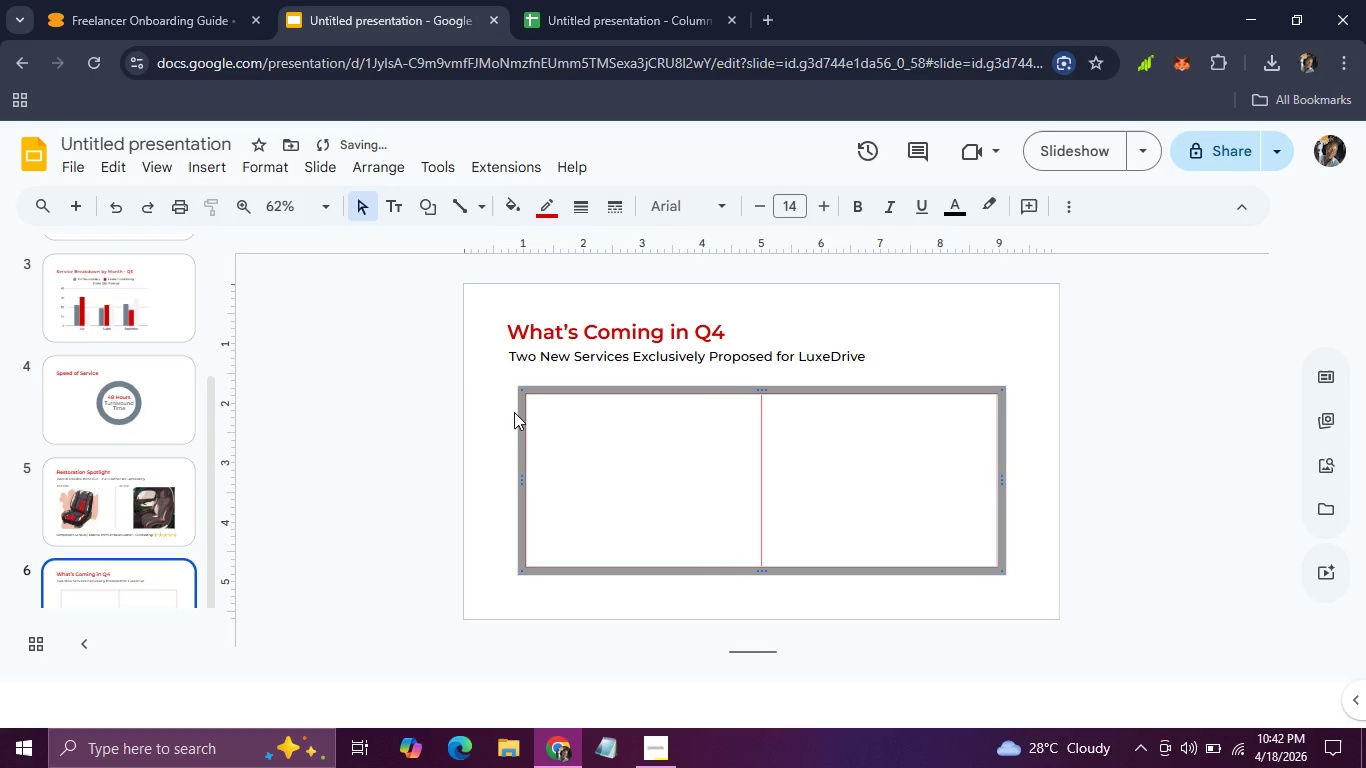 
left_click([514, 412])
 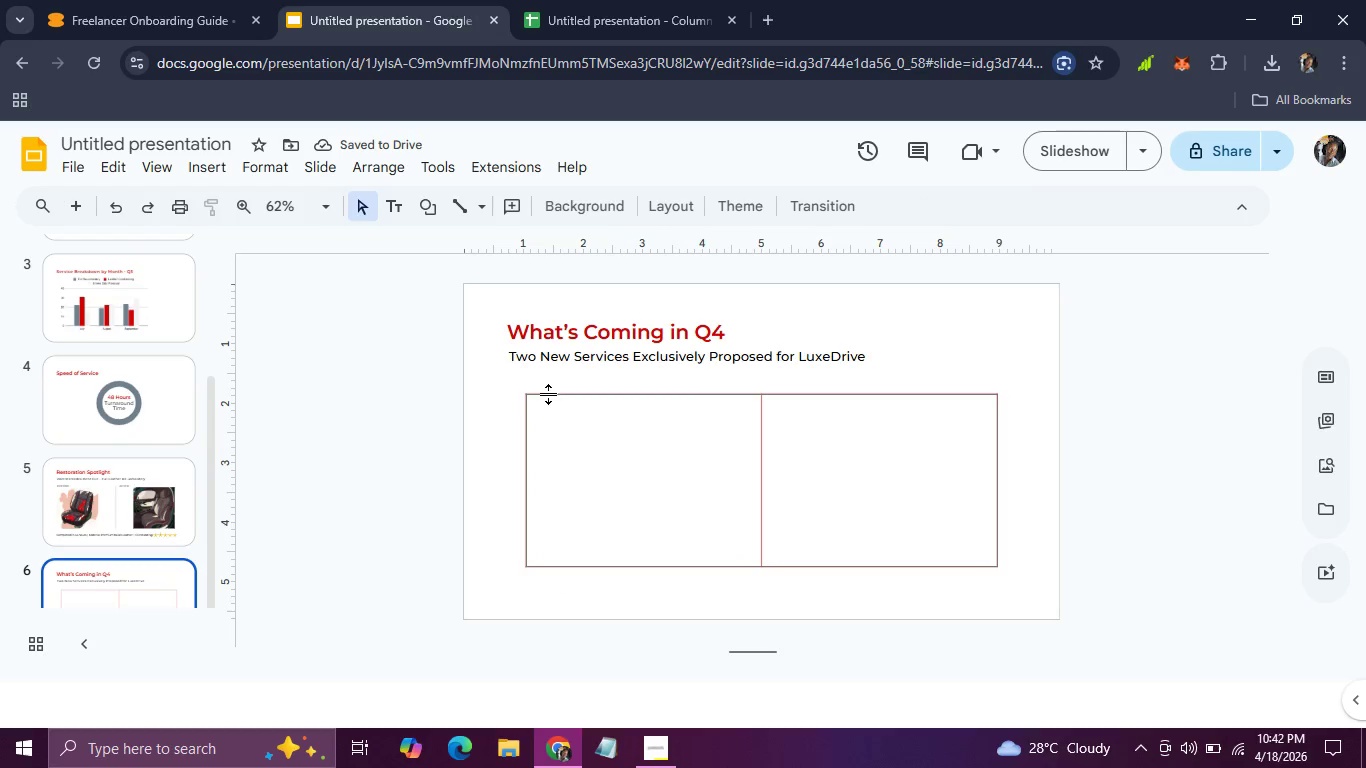 
left_click([549, 394])
 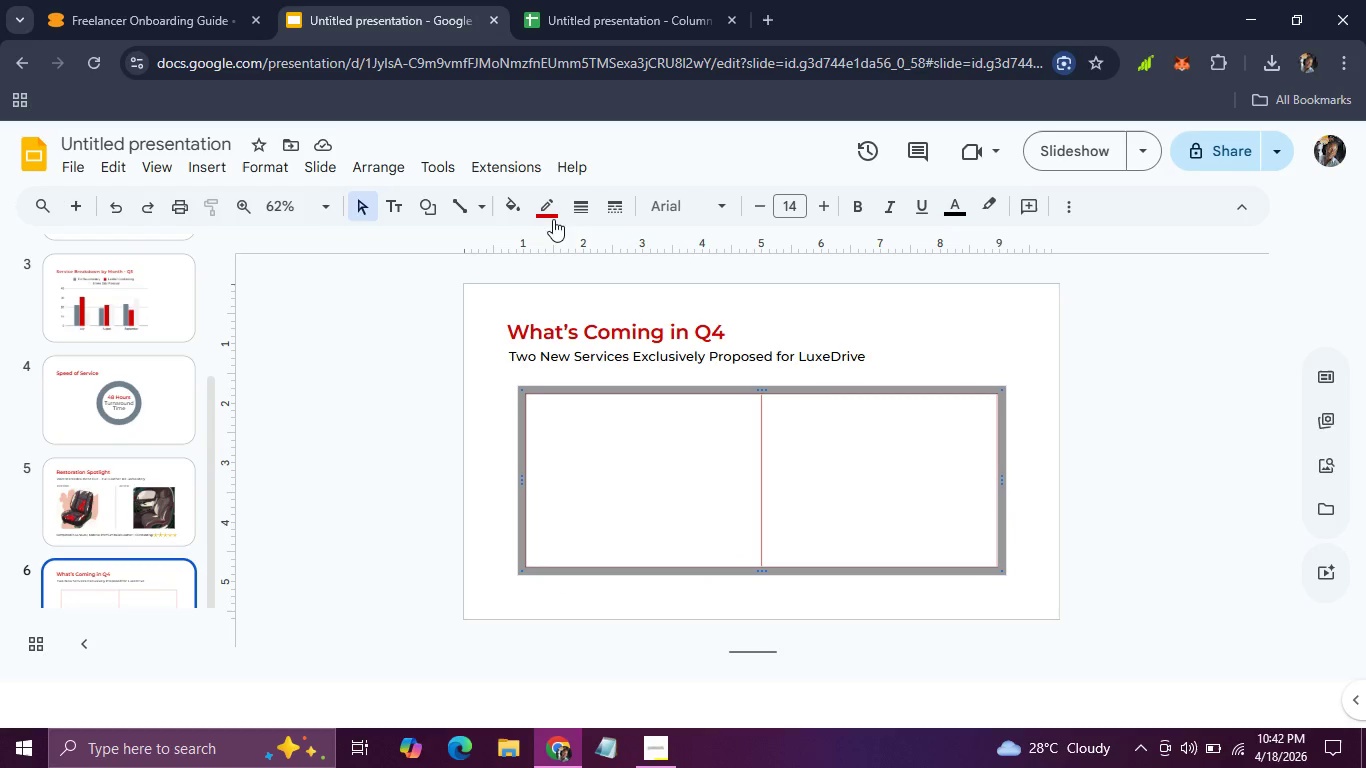 
left_click([552, 215])
 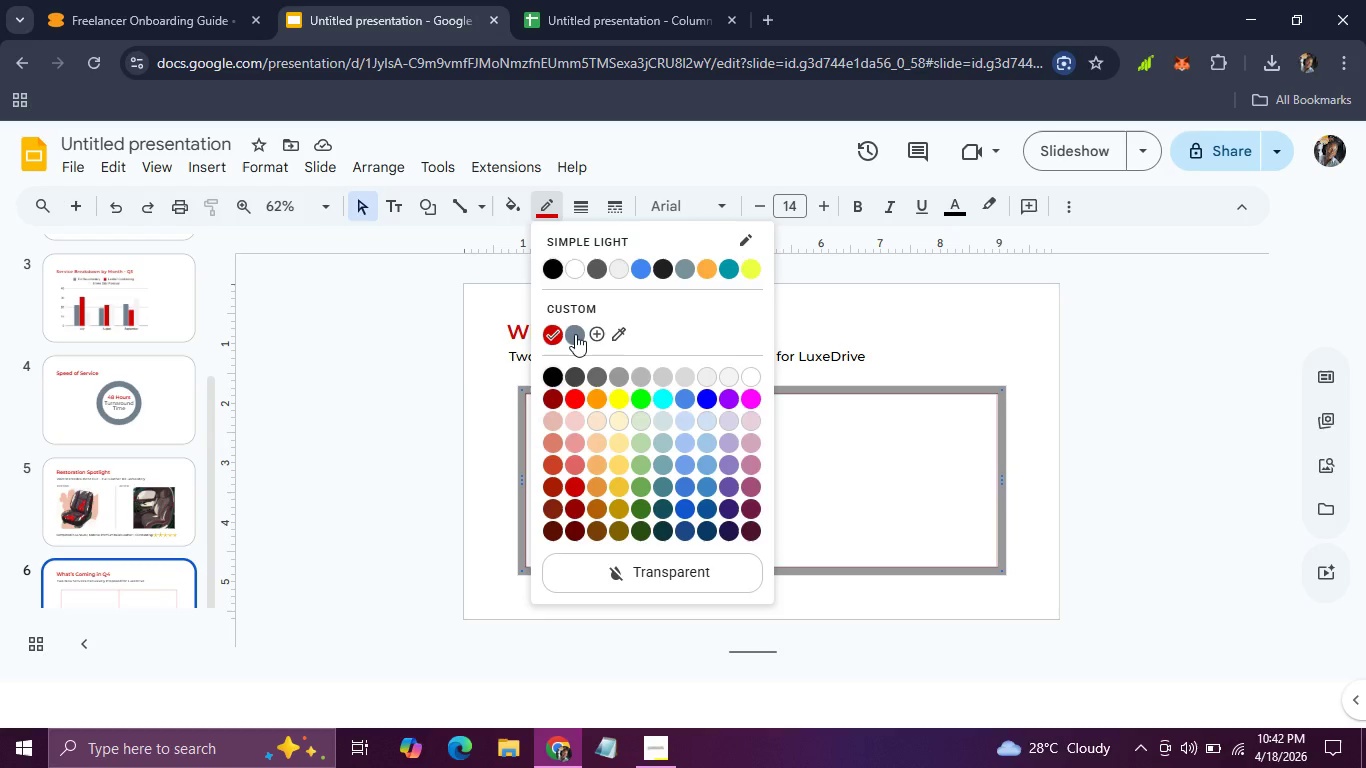 
left_click([575, 334])
 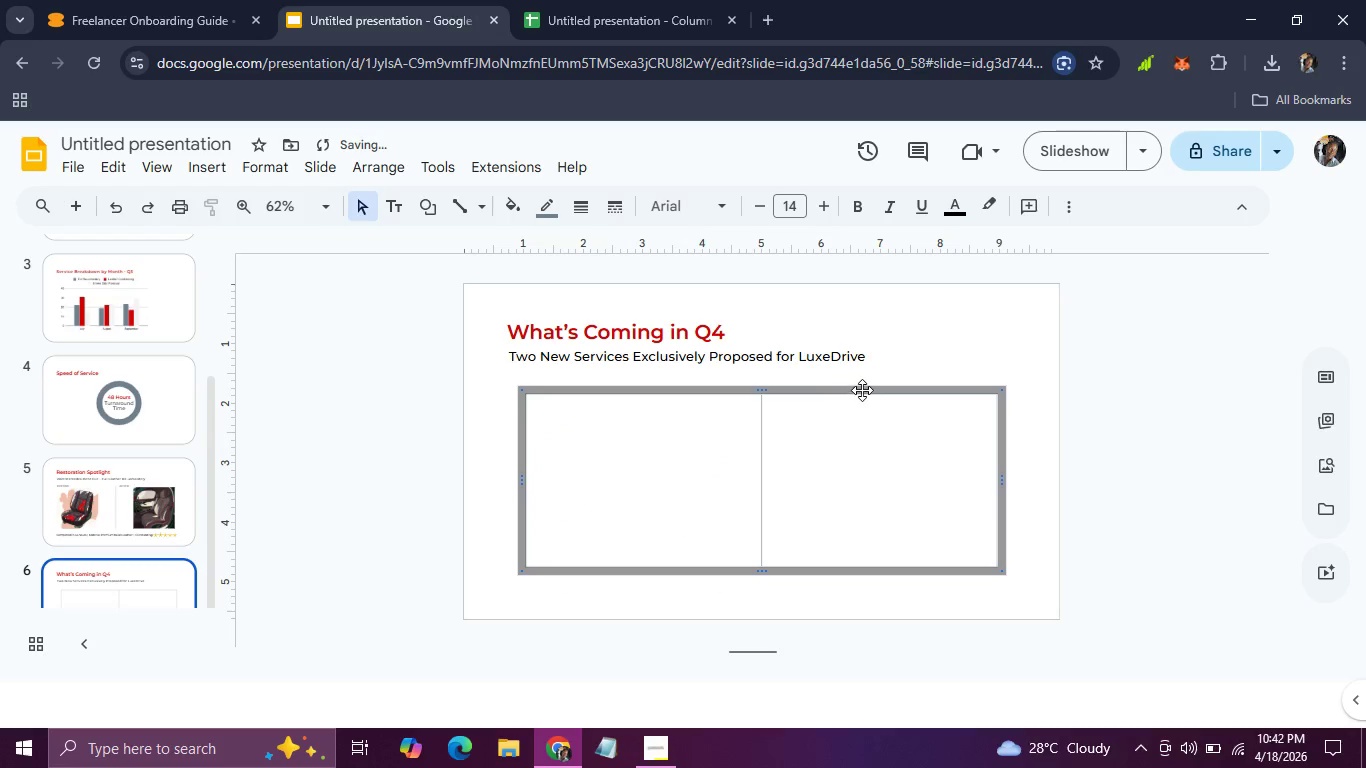 
left_click([915, 360])
 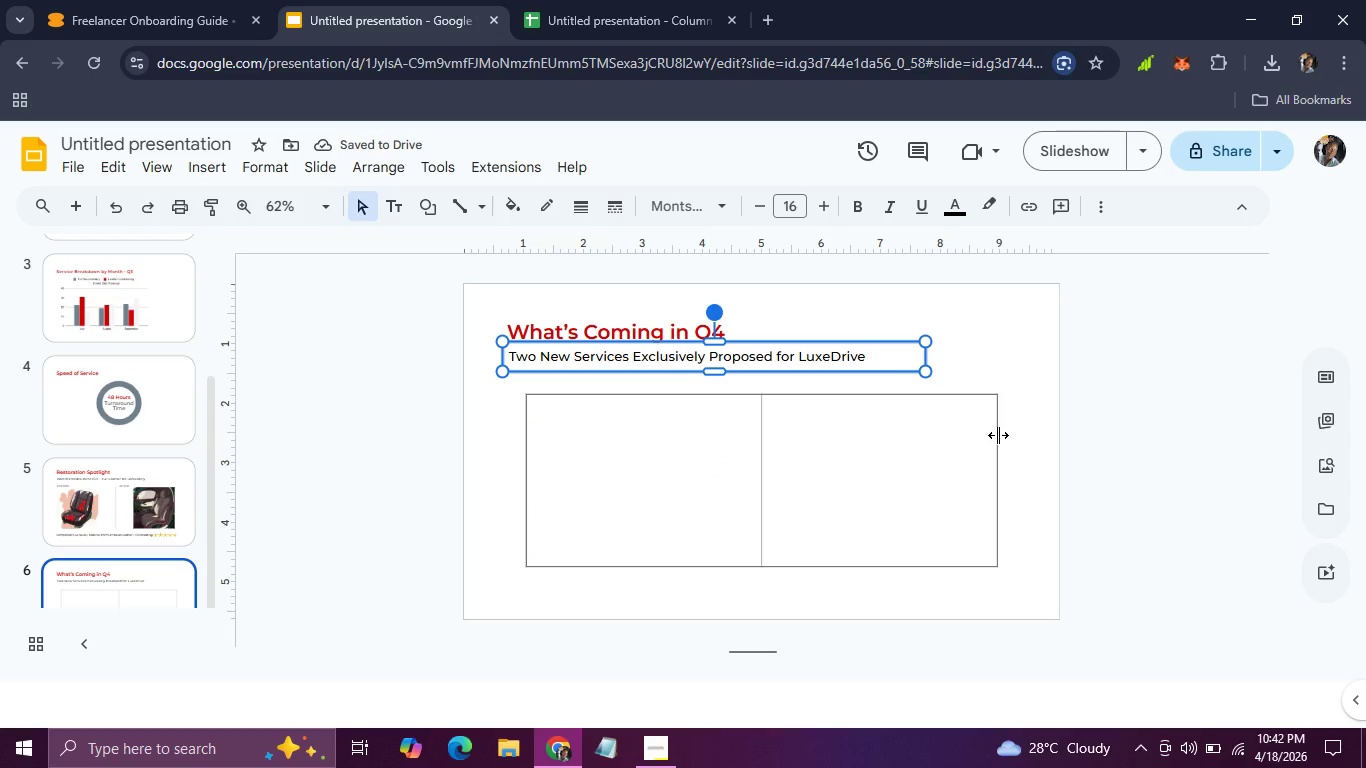 
left_click([998, 435])
 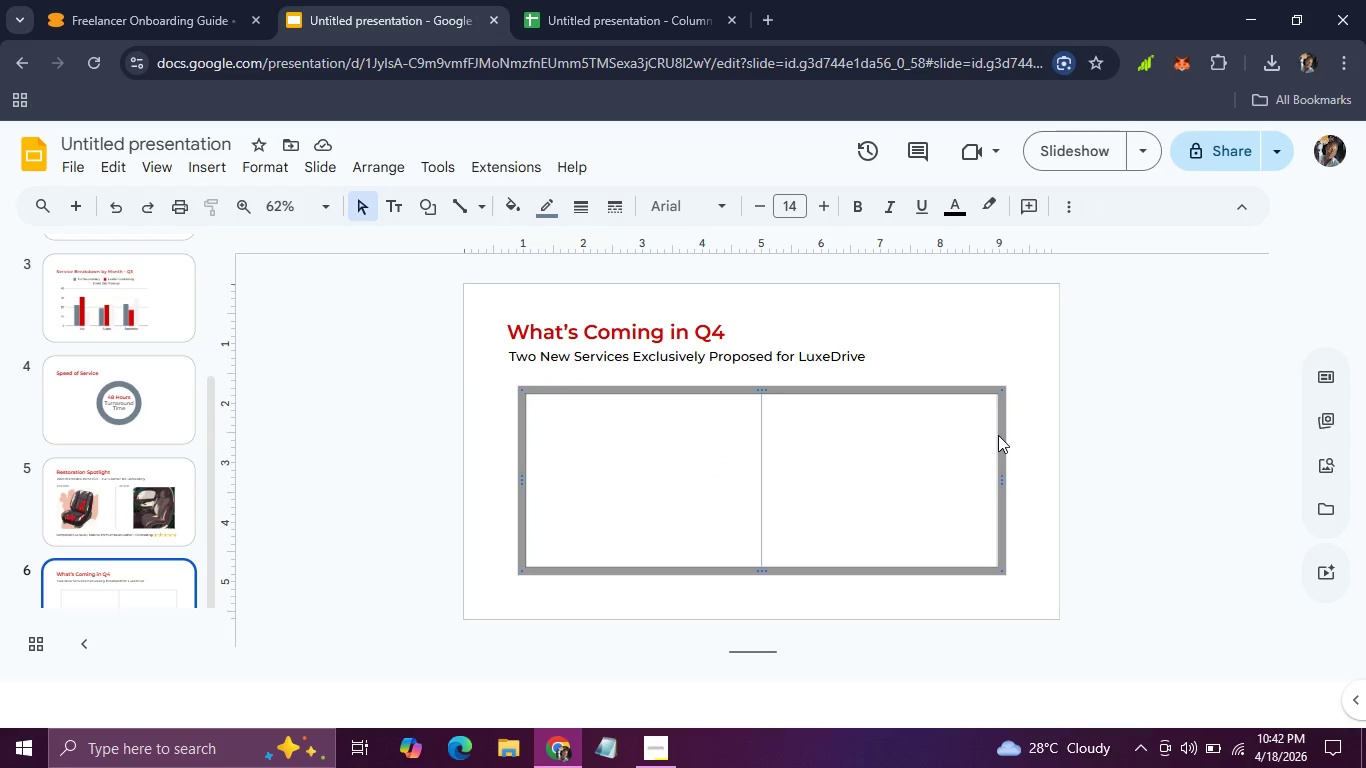 
double_click([998, 435])
 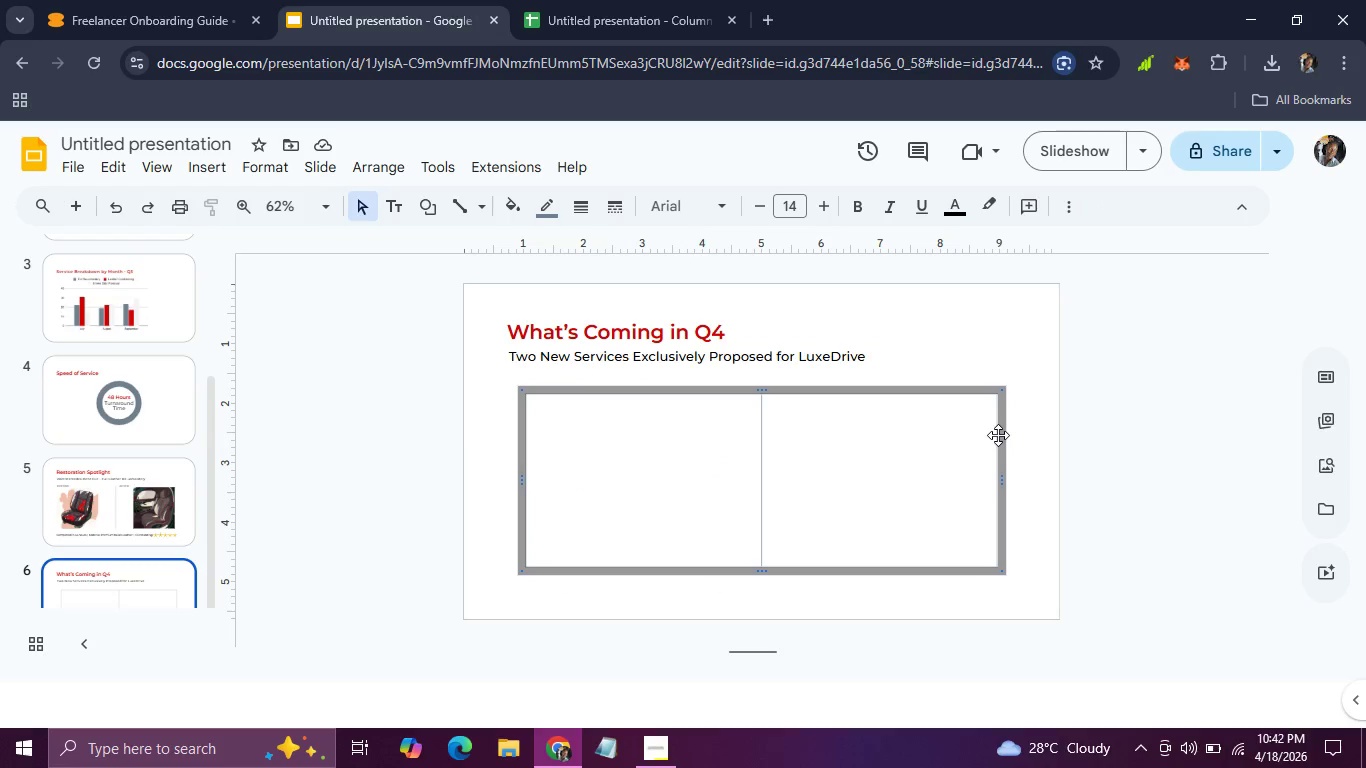 
double_click([998, 435])
 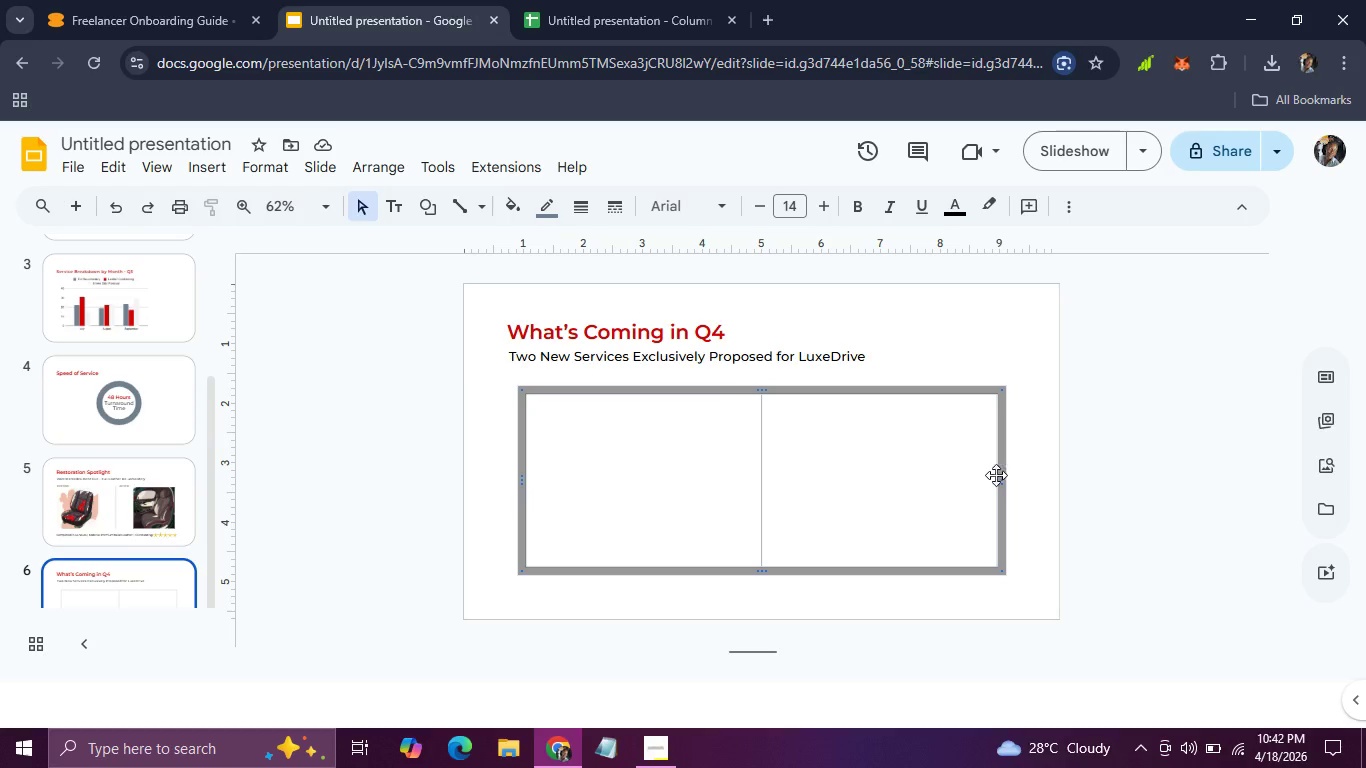 
left_click_drag(start_coordinate=[996, 476], to_coordinate=[1001, 474])
 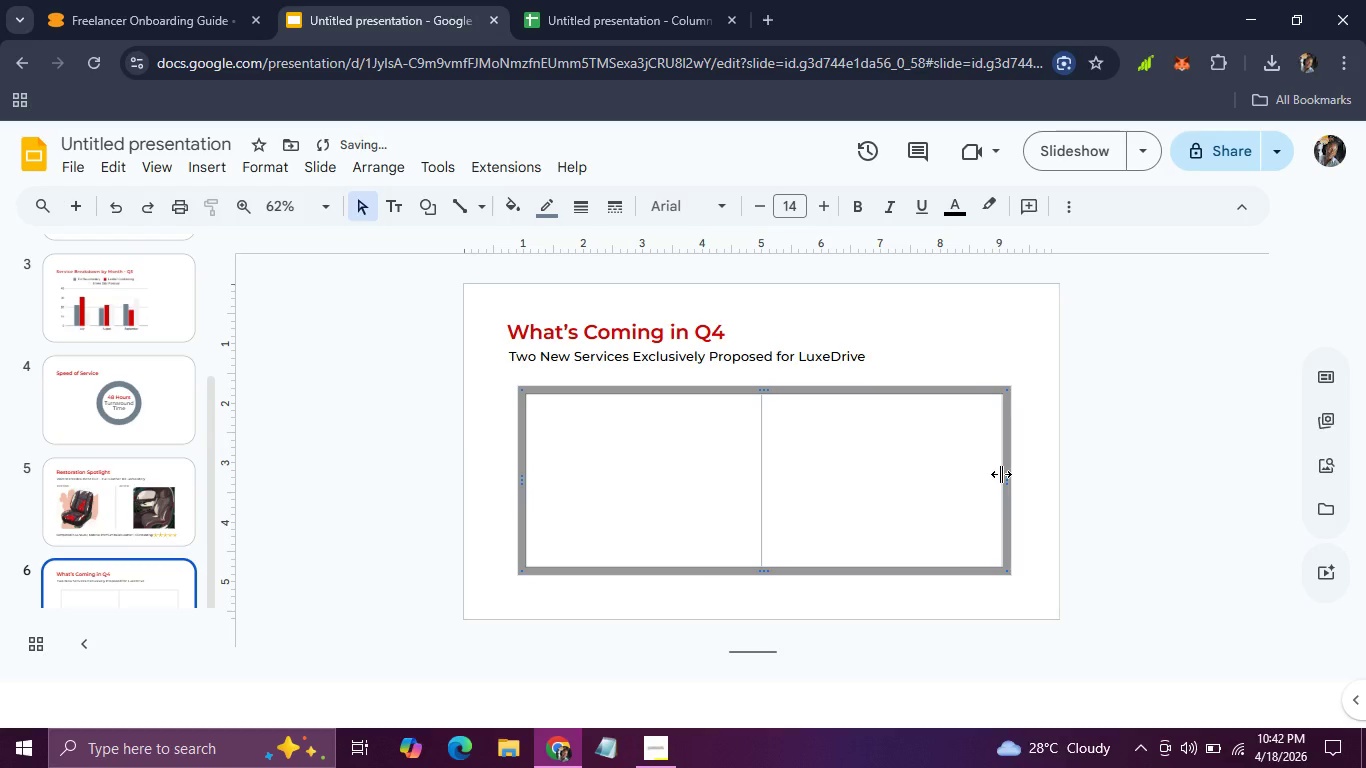 
hold_key(key=ShiftLeft, duration=0.39)
 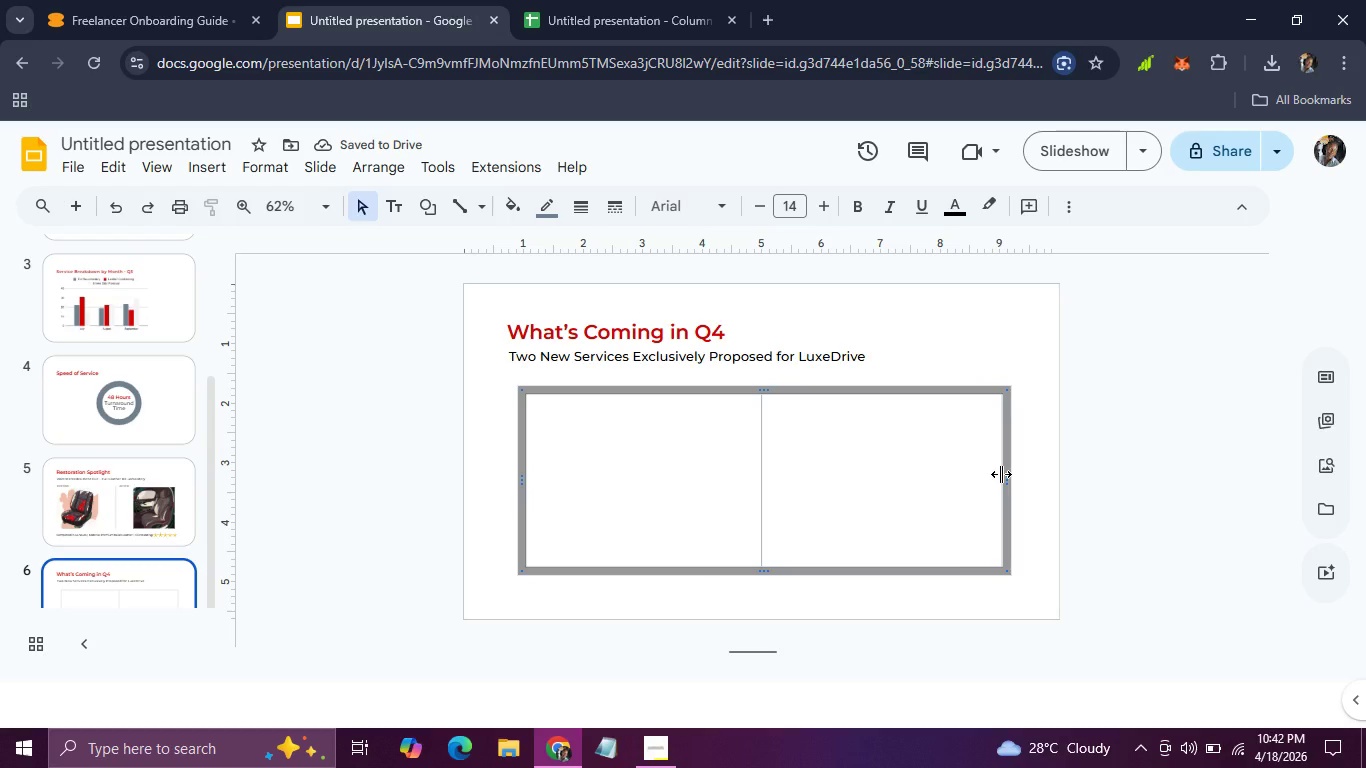 
key(Control+Z)
 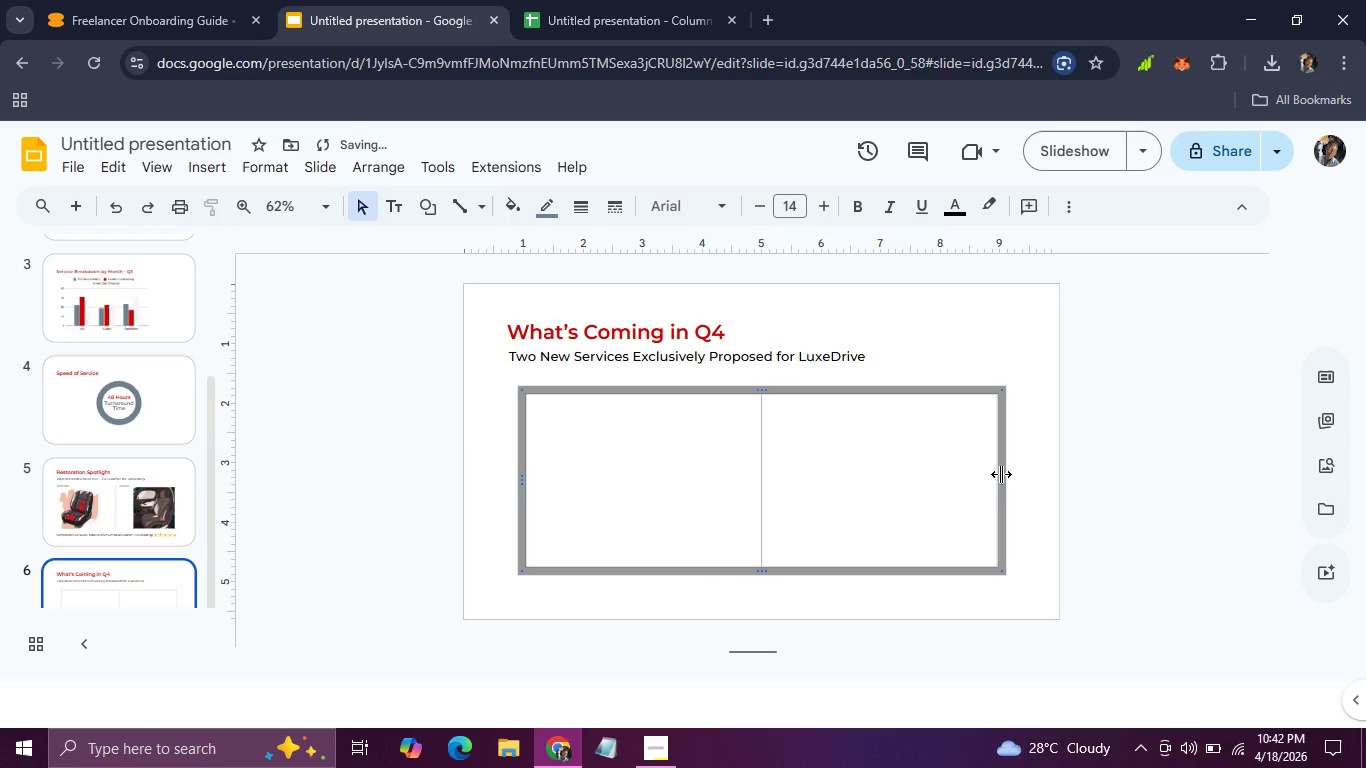 
key(Control+Z)
 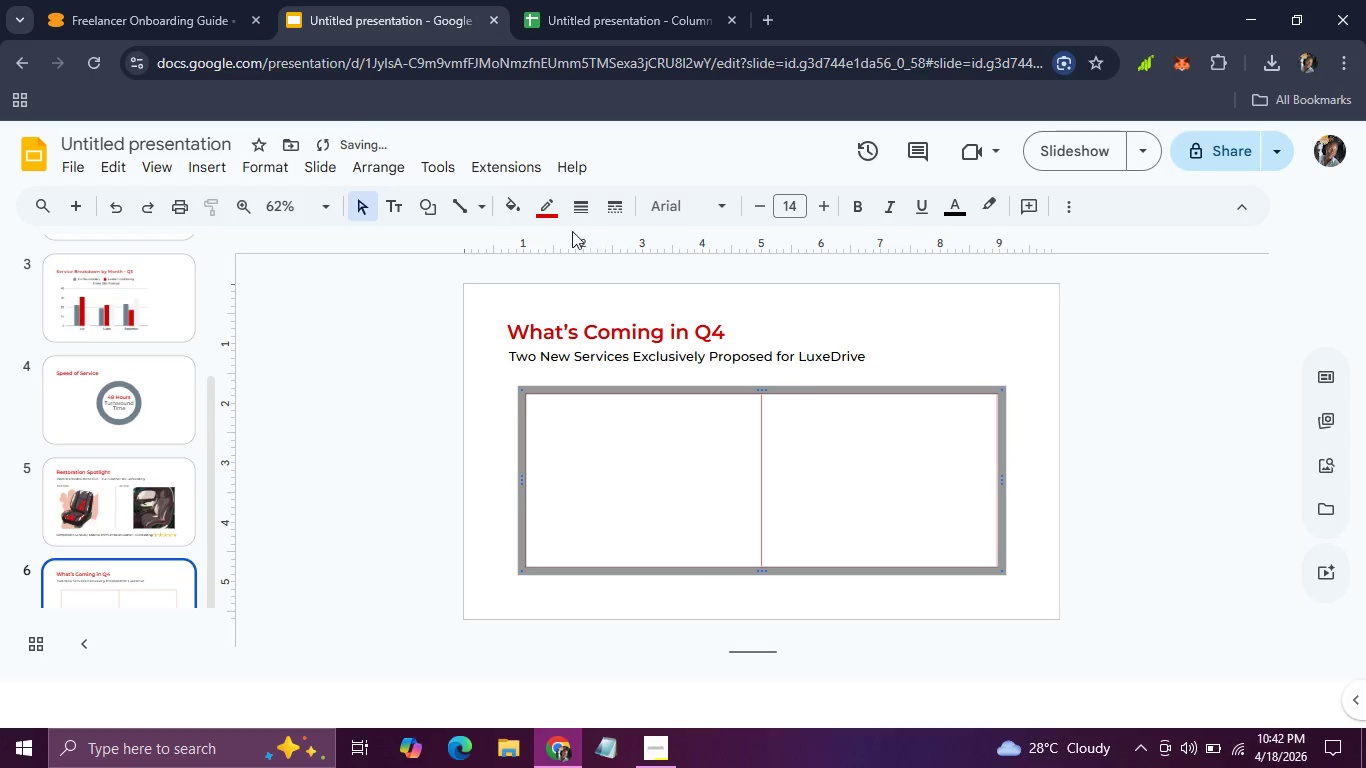 
left_click([546, 222])
 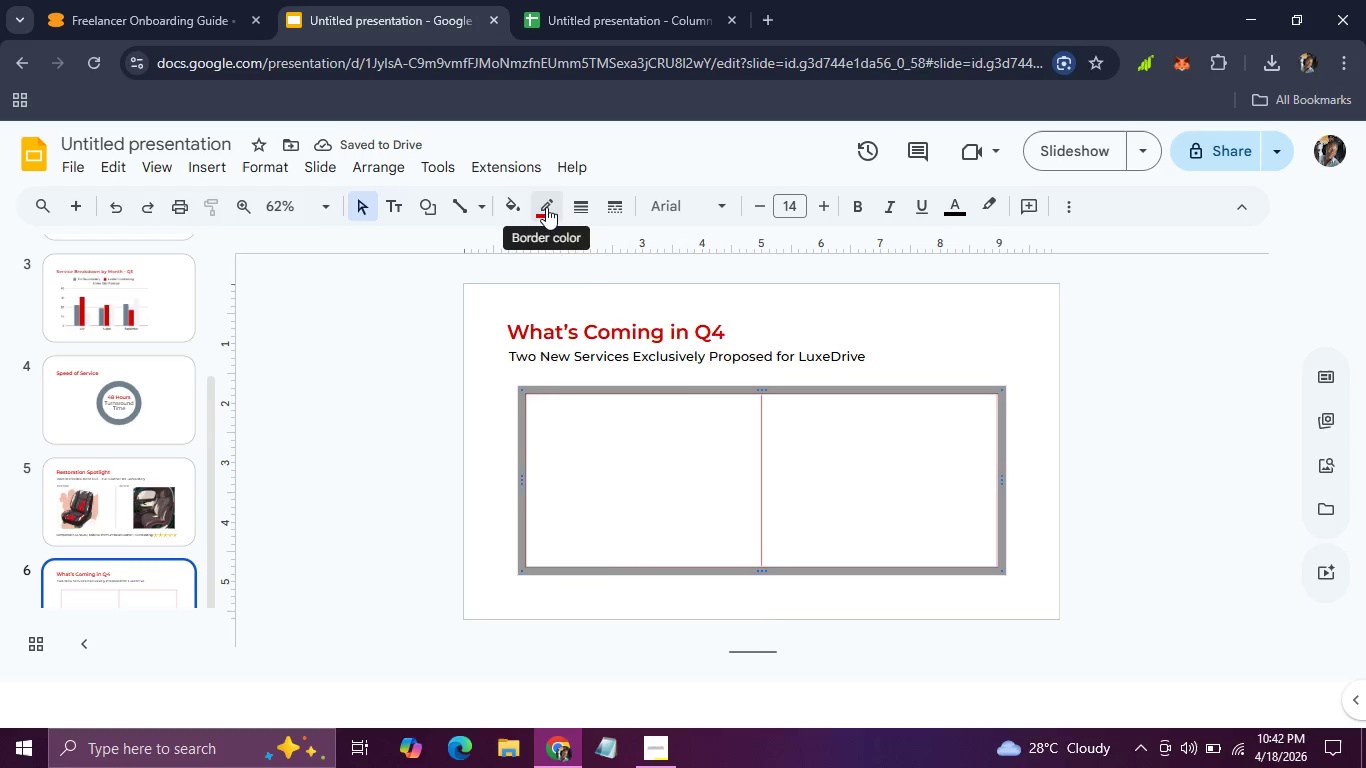 
left_click([546, 207])
 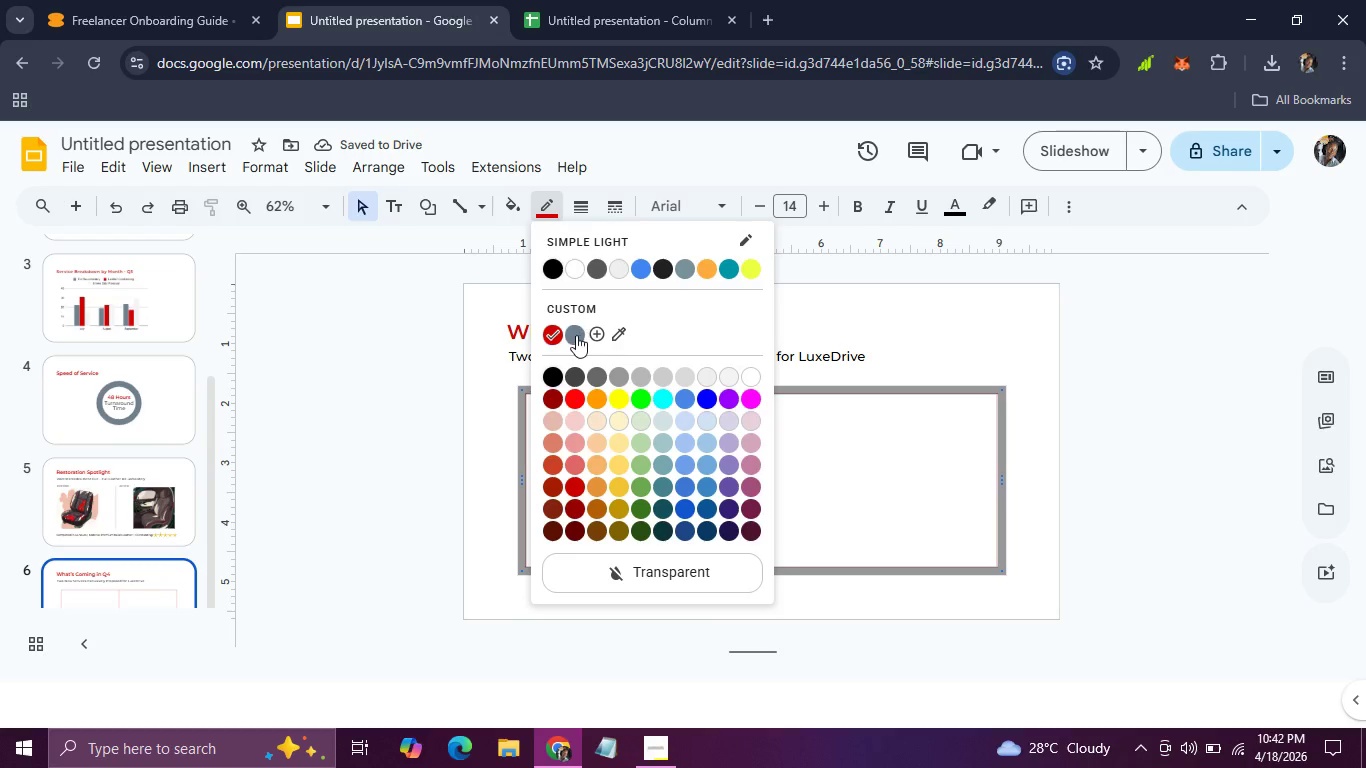 
left_click([576, 335])
 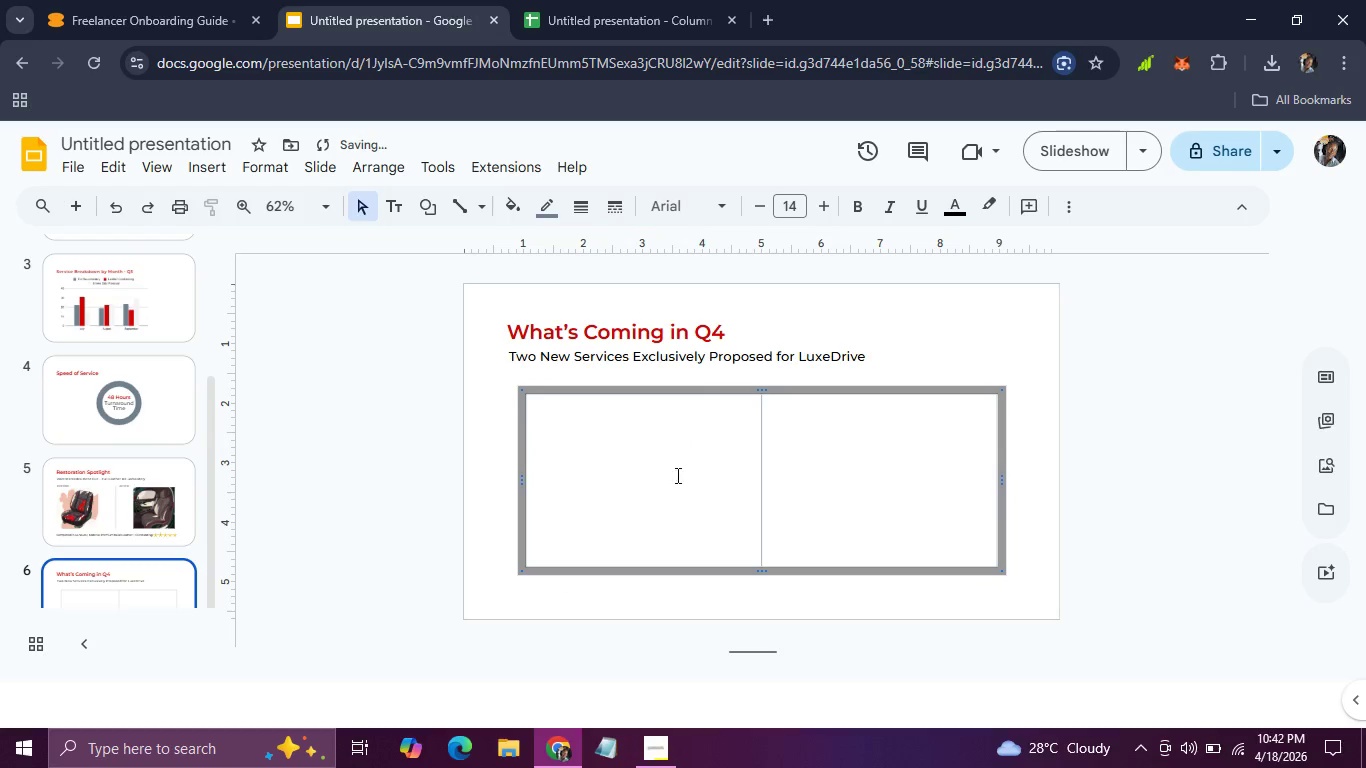 
left_click([676, 475])
 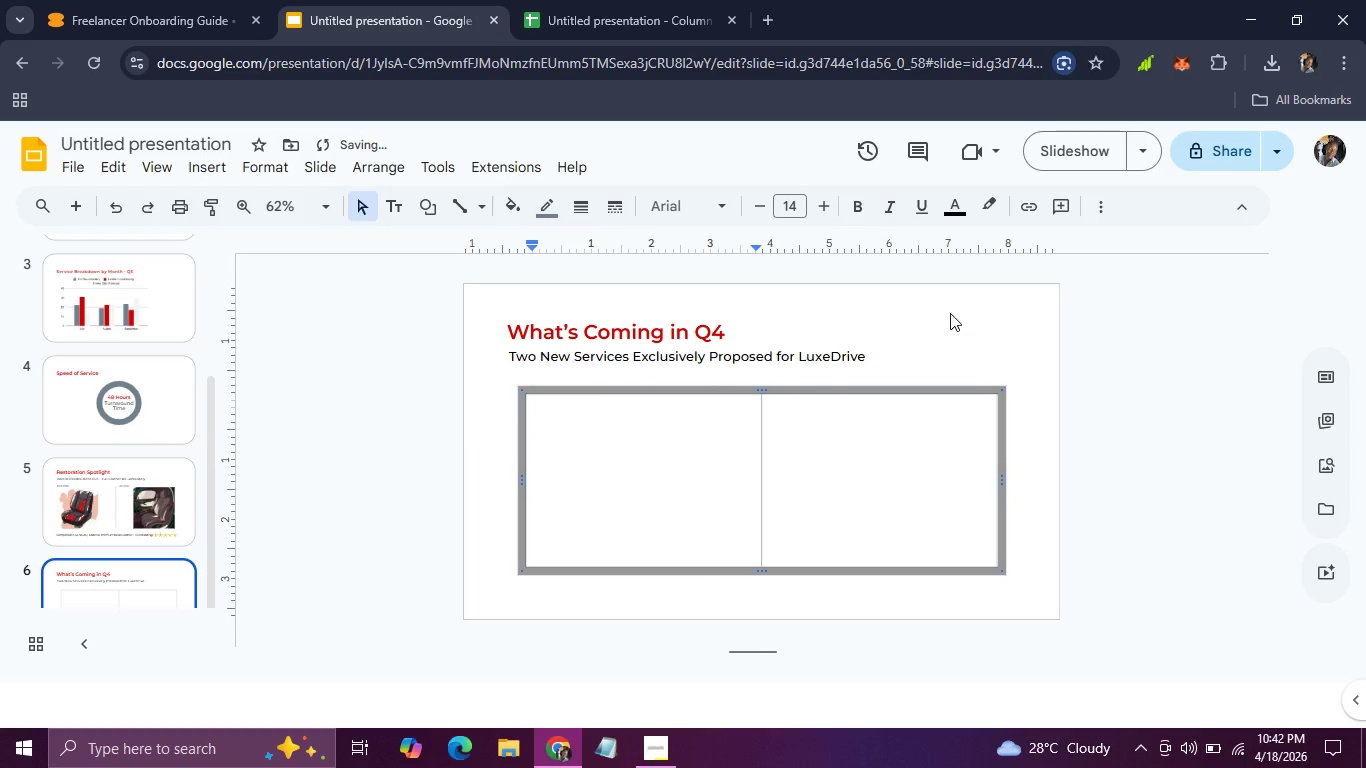 
left_click([950, 313])
 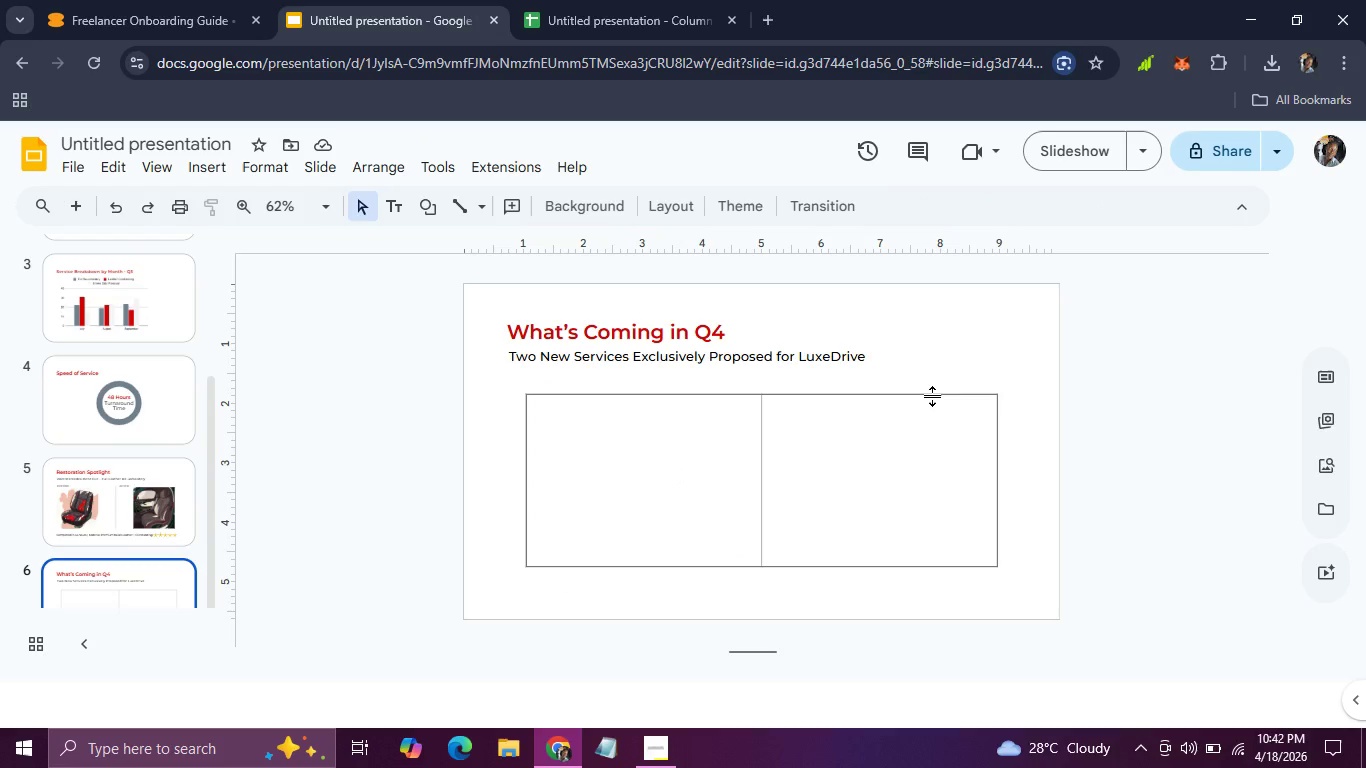 
left_click([933, 396])
 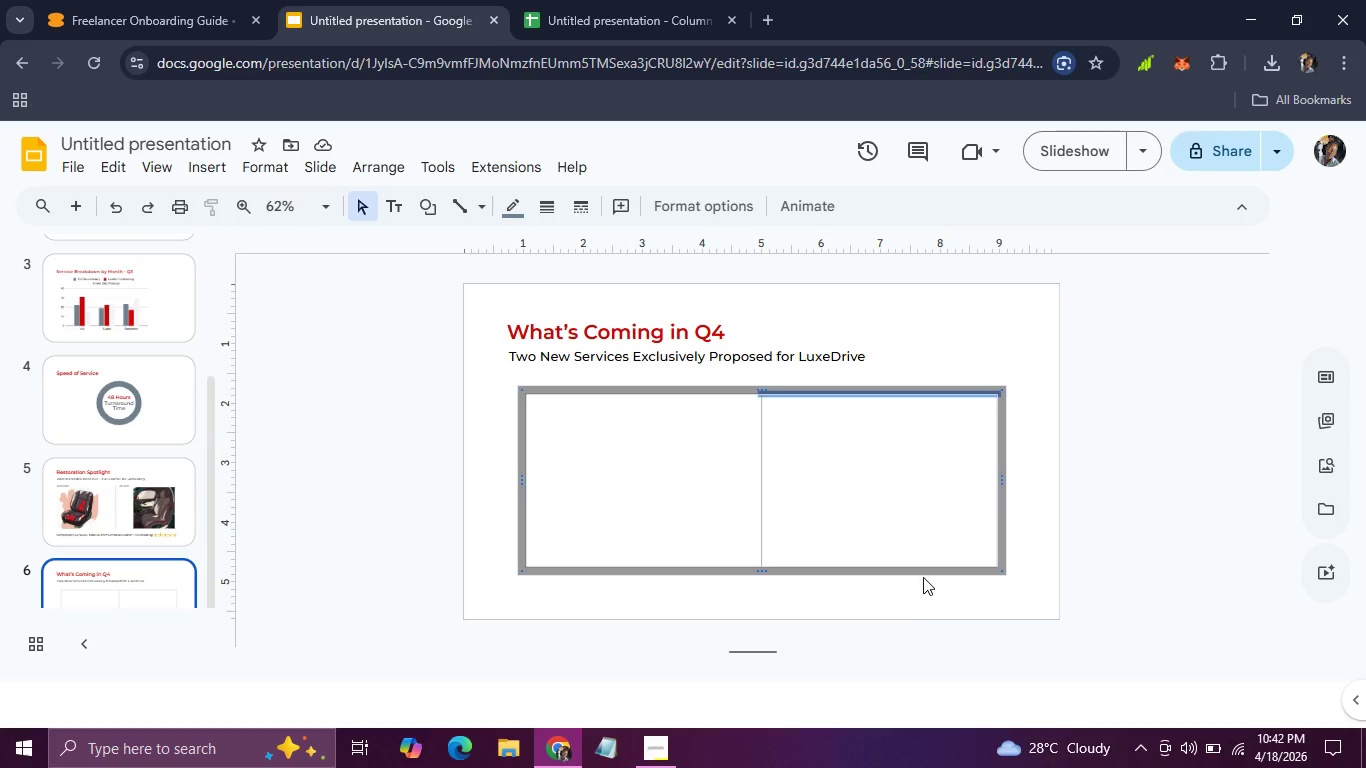 
left_click([923, 573])
 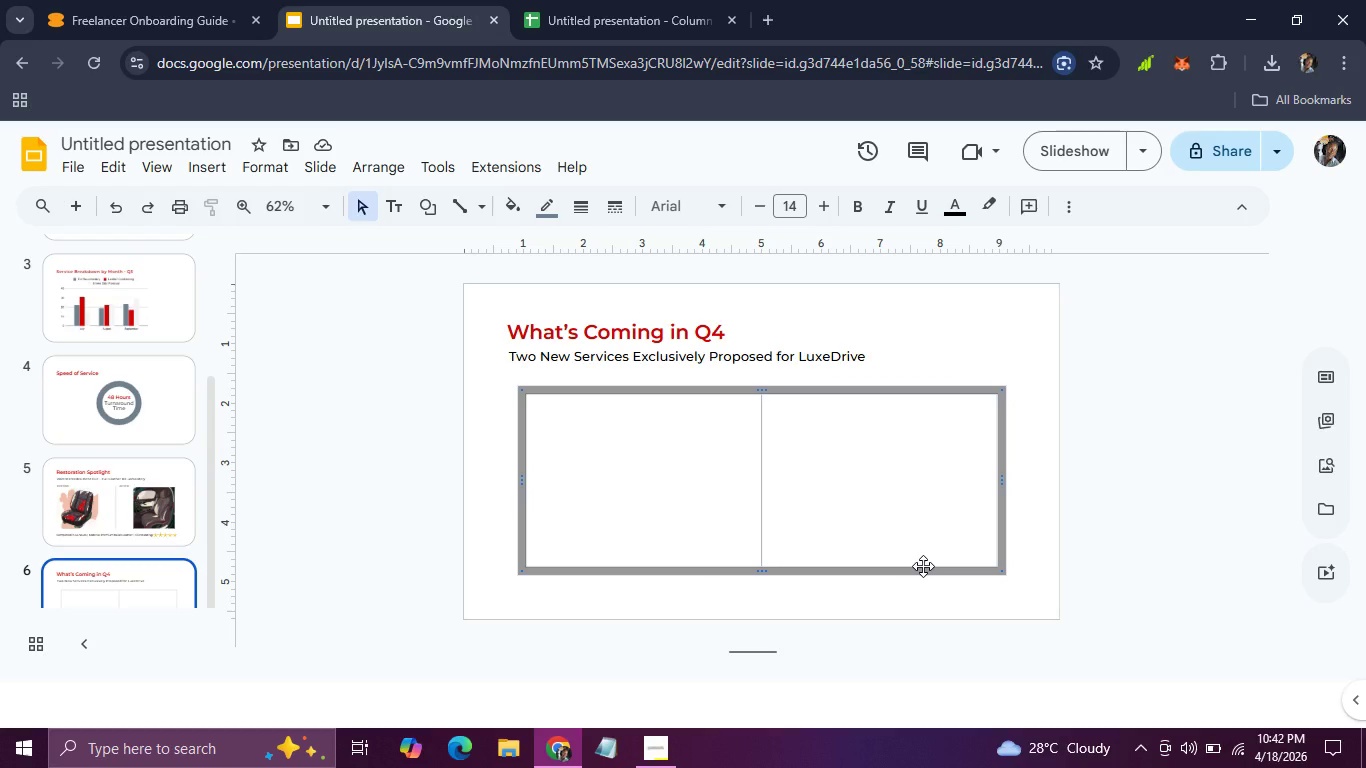 
left_click([923, 566])
 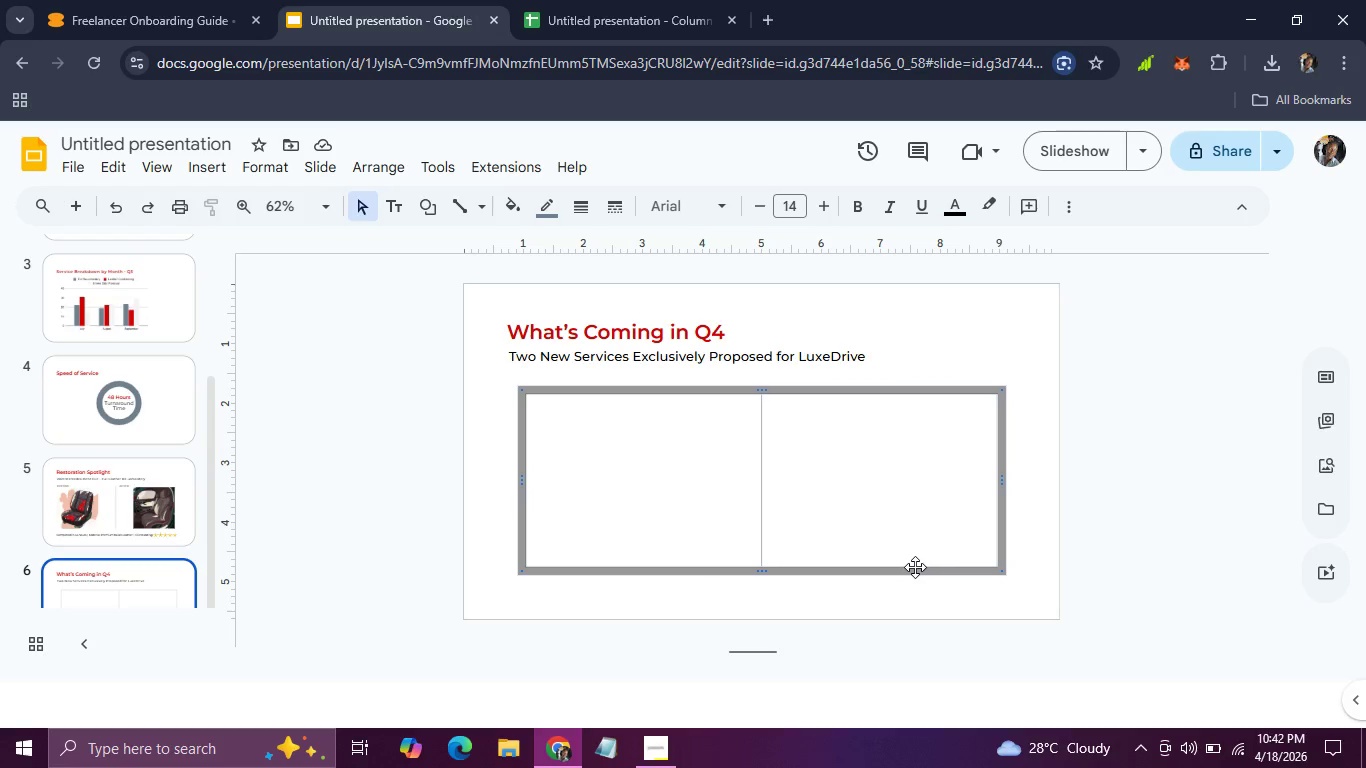 
wait(5.2)
 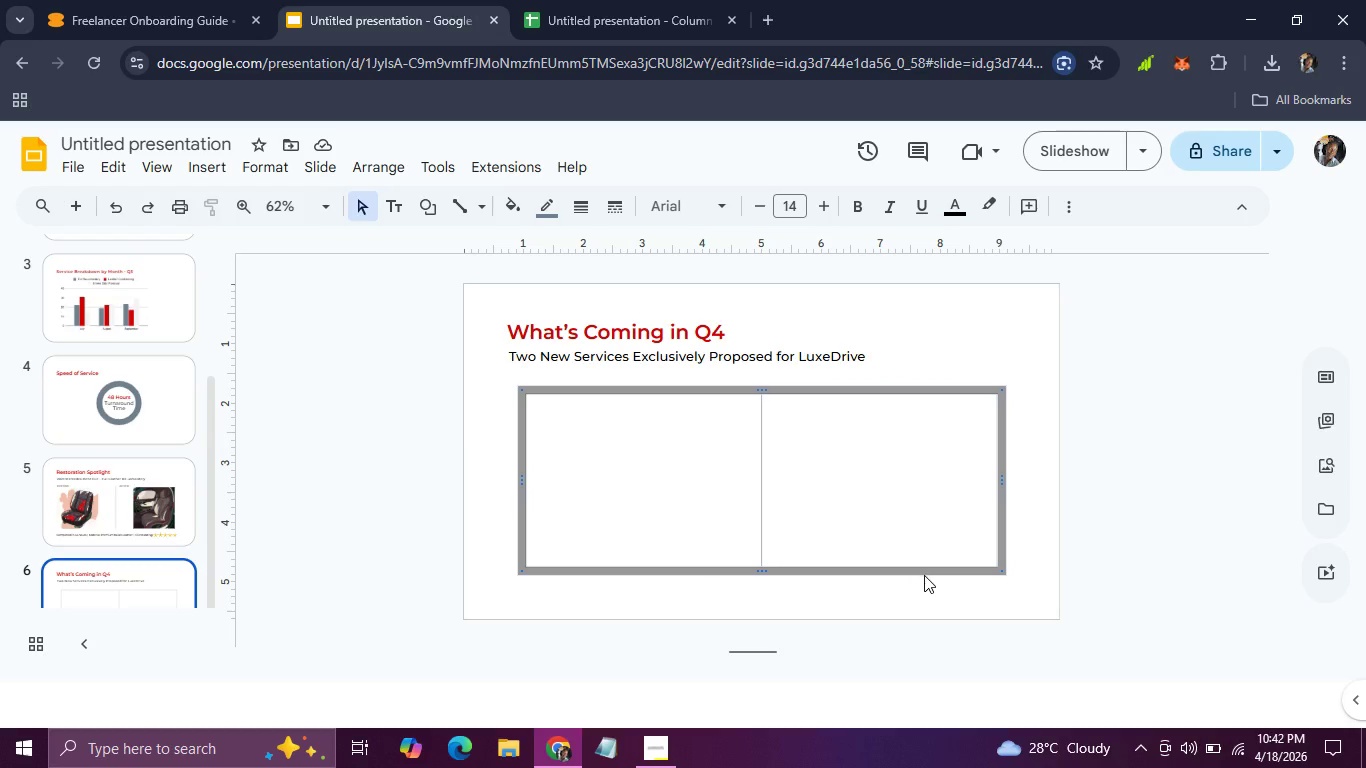 
left_click([901, 564])
 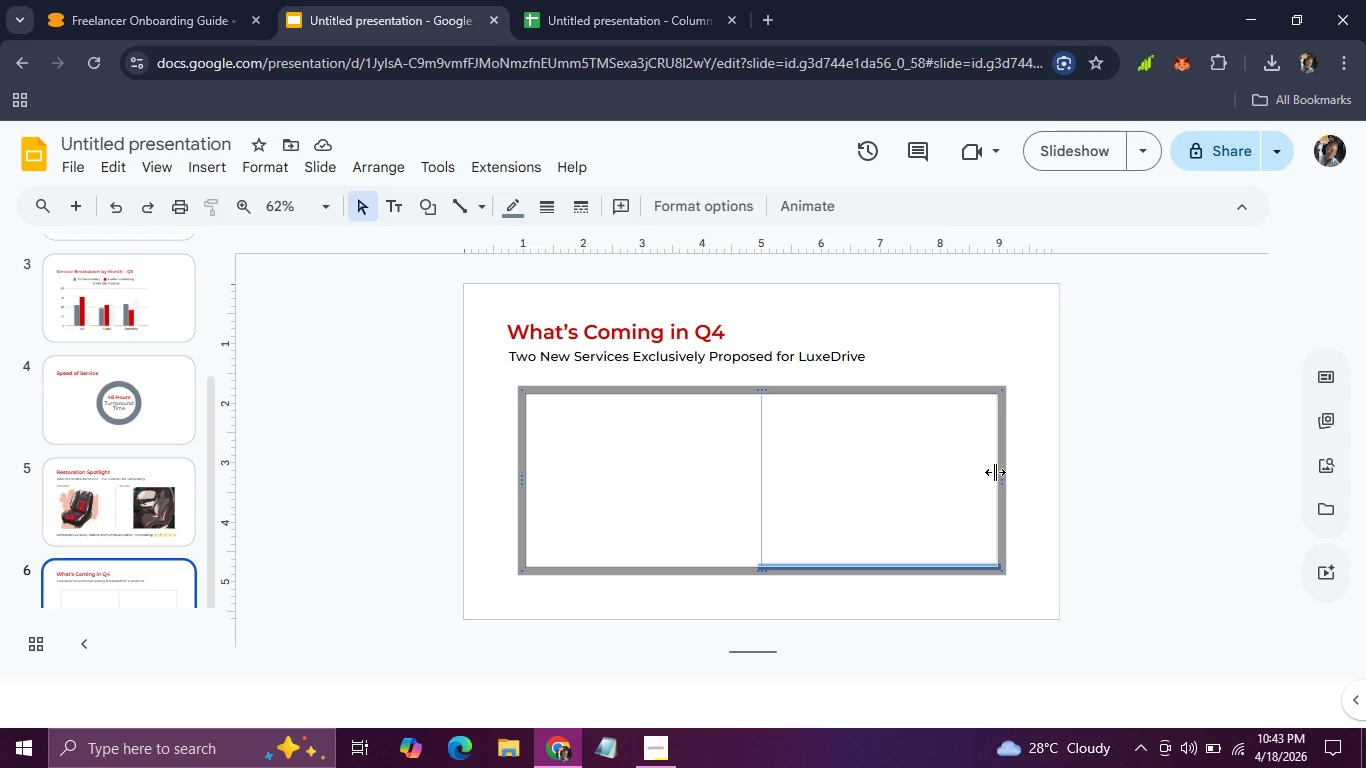 
left_click([995, 472])
 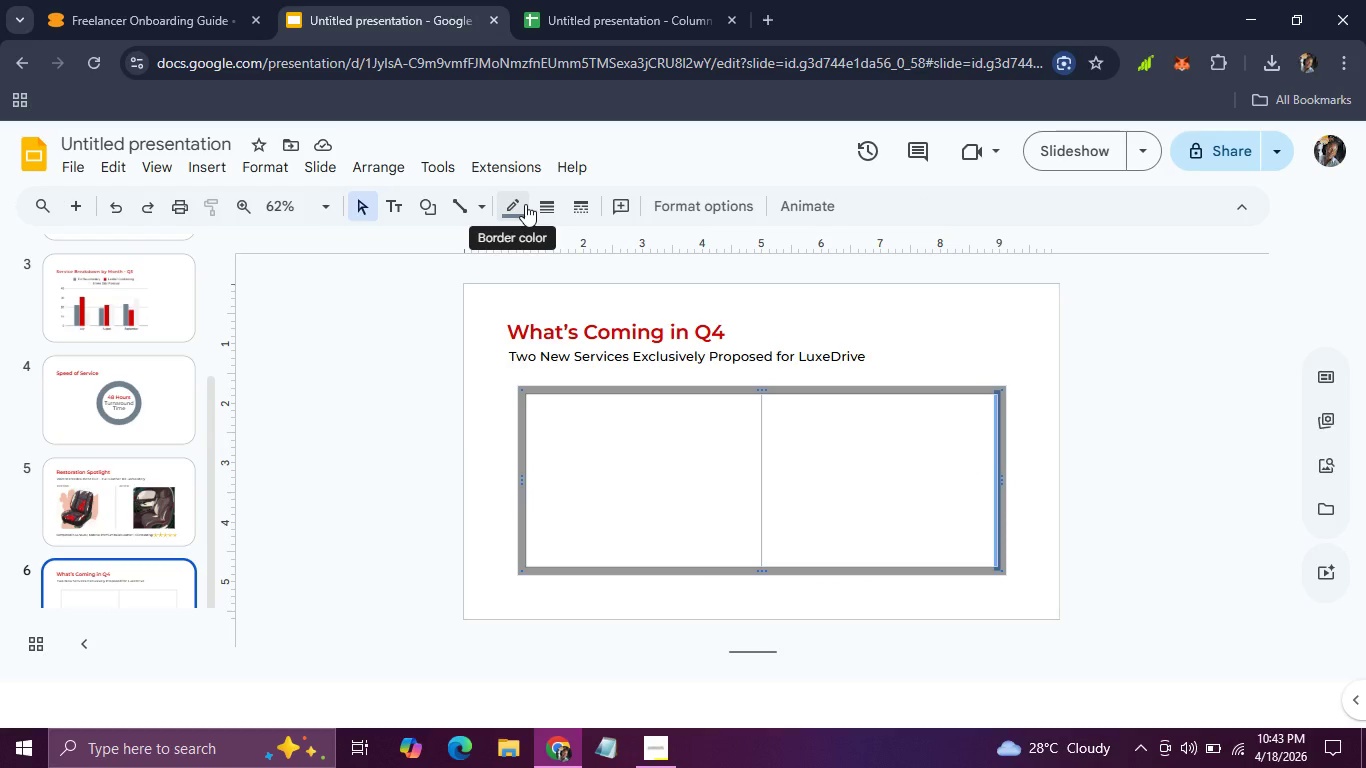 
left_click([525, 204])
 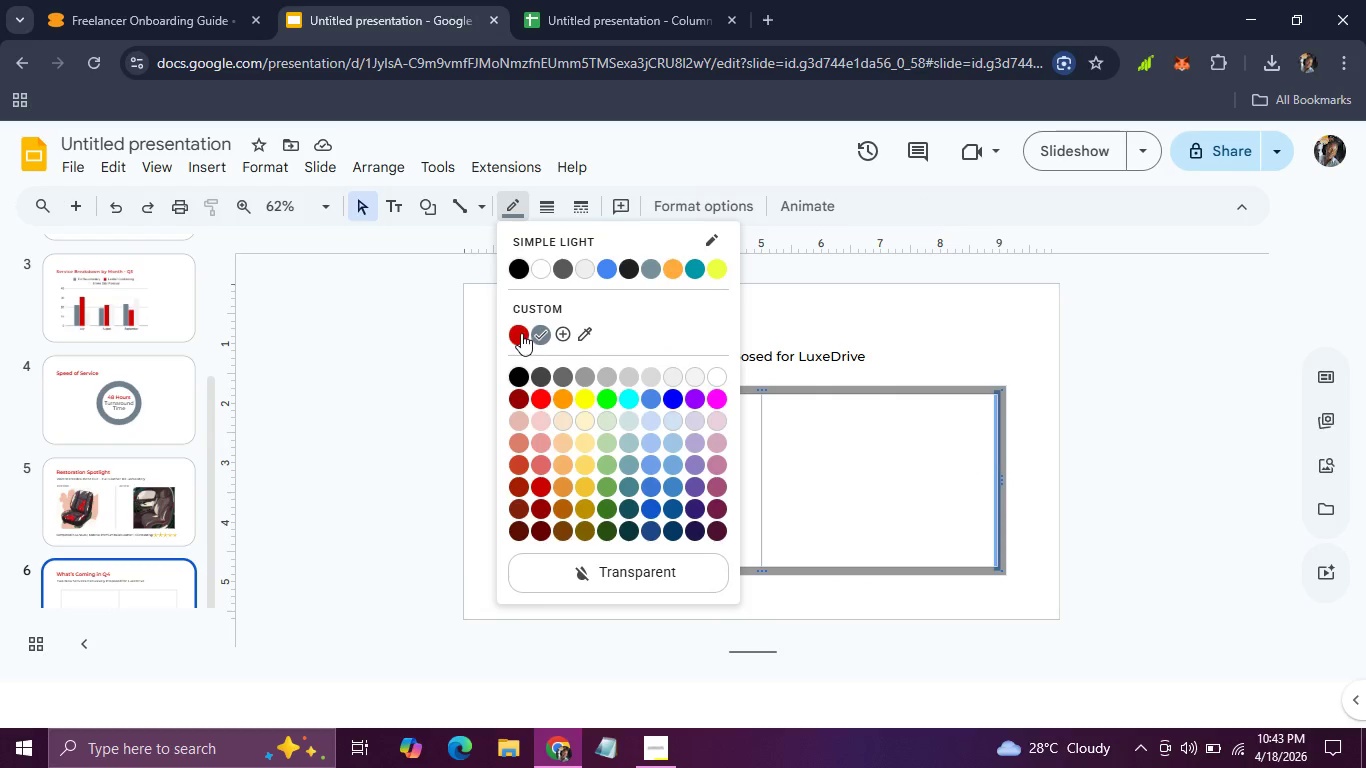 
left_click([521, 333])
 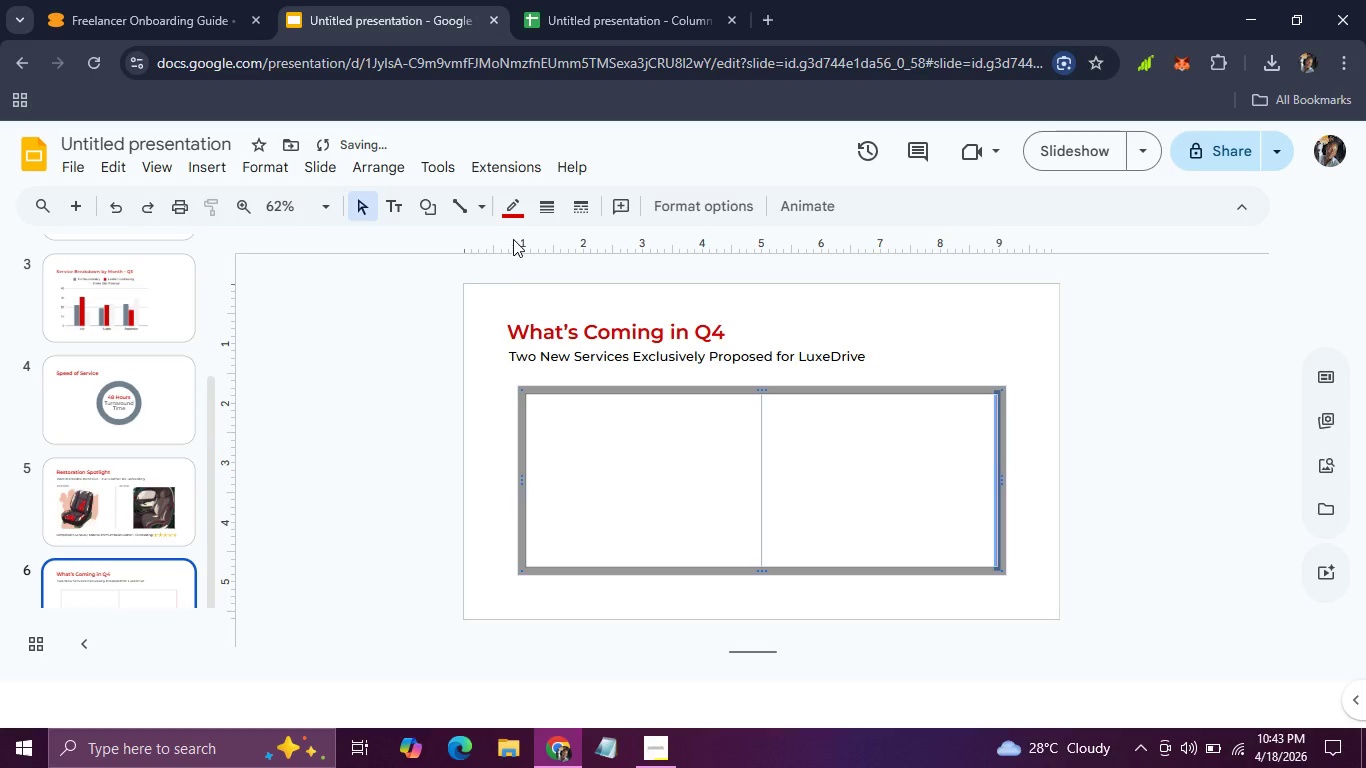 
mouse_move([538, 234])
 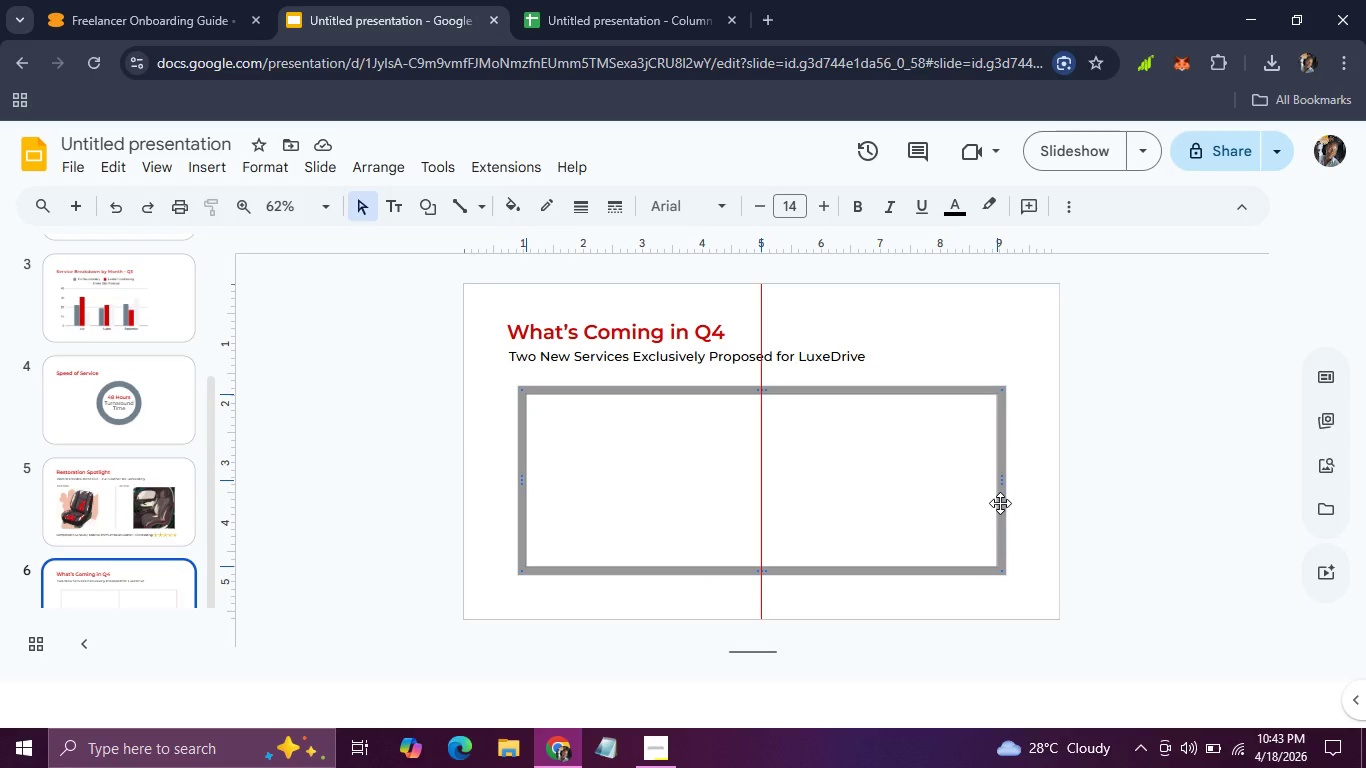 
left_click([1010, 482])
 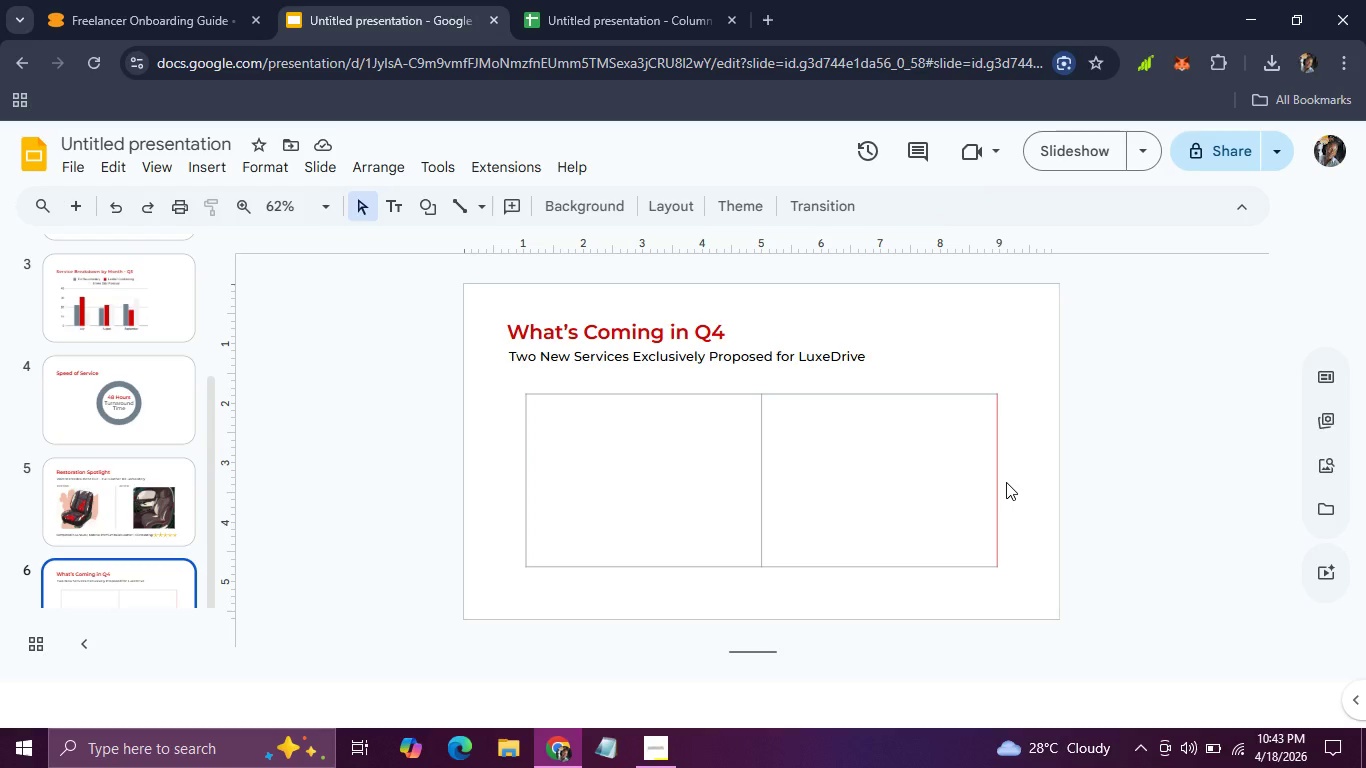 
key(Control+Z)
 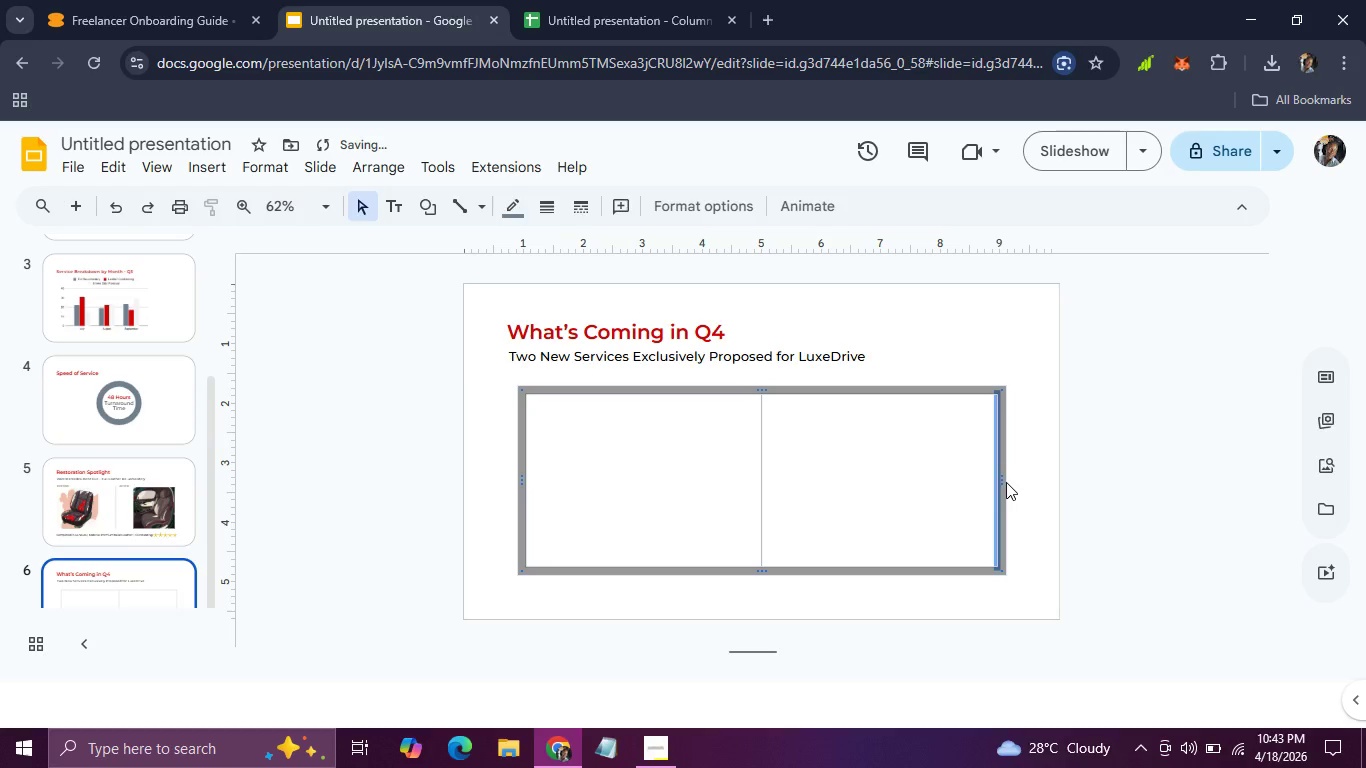 
key(Control+Z)
 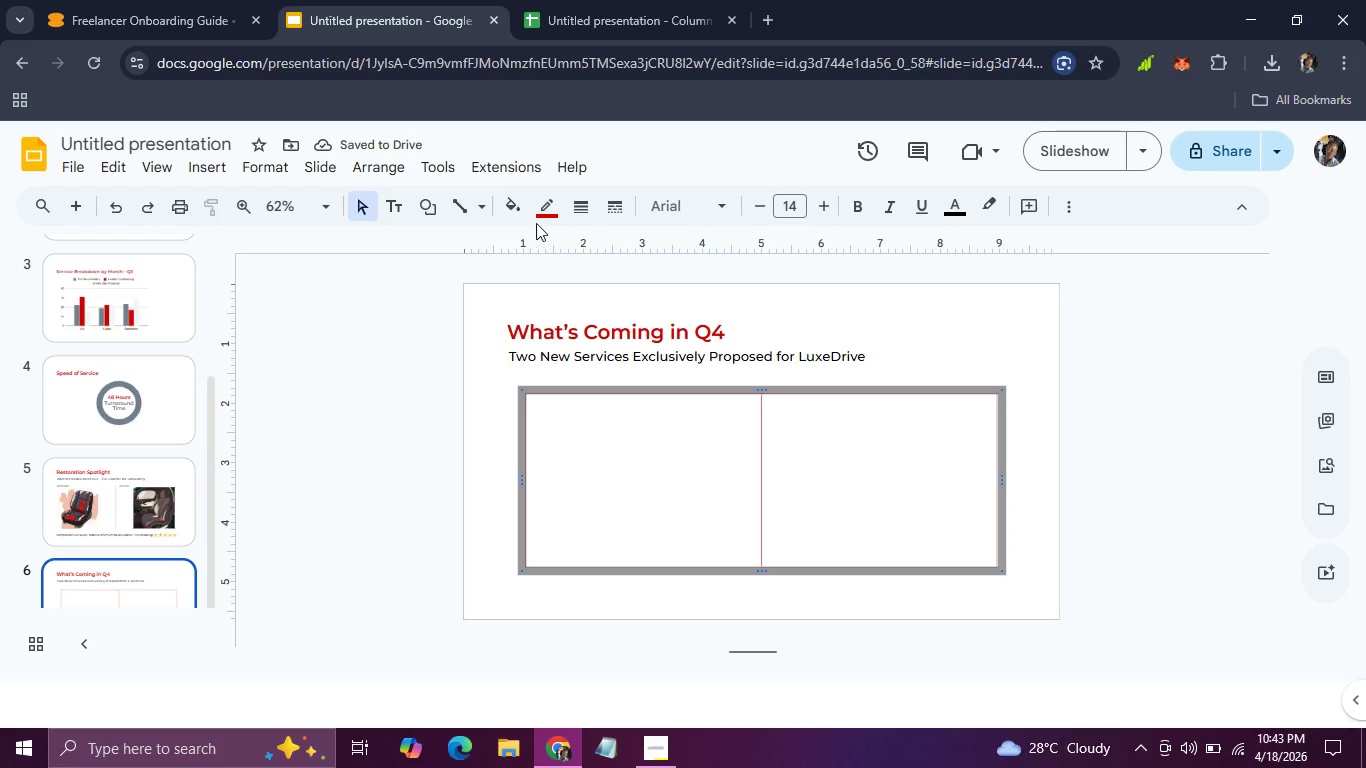 
left_click([537, 213])
 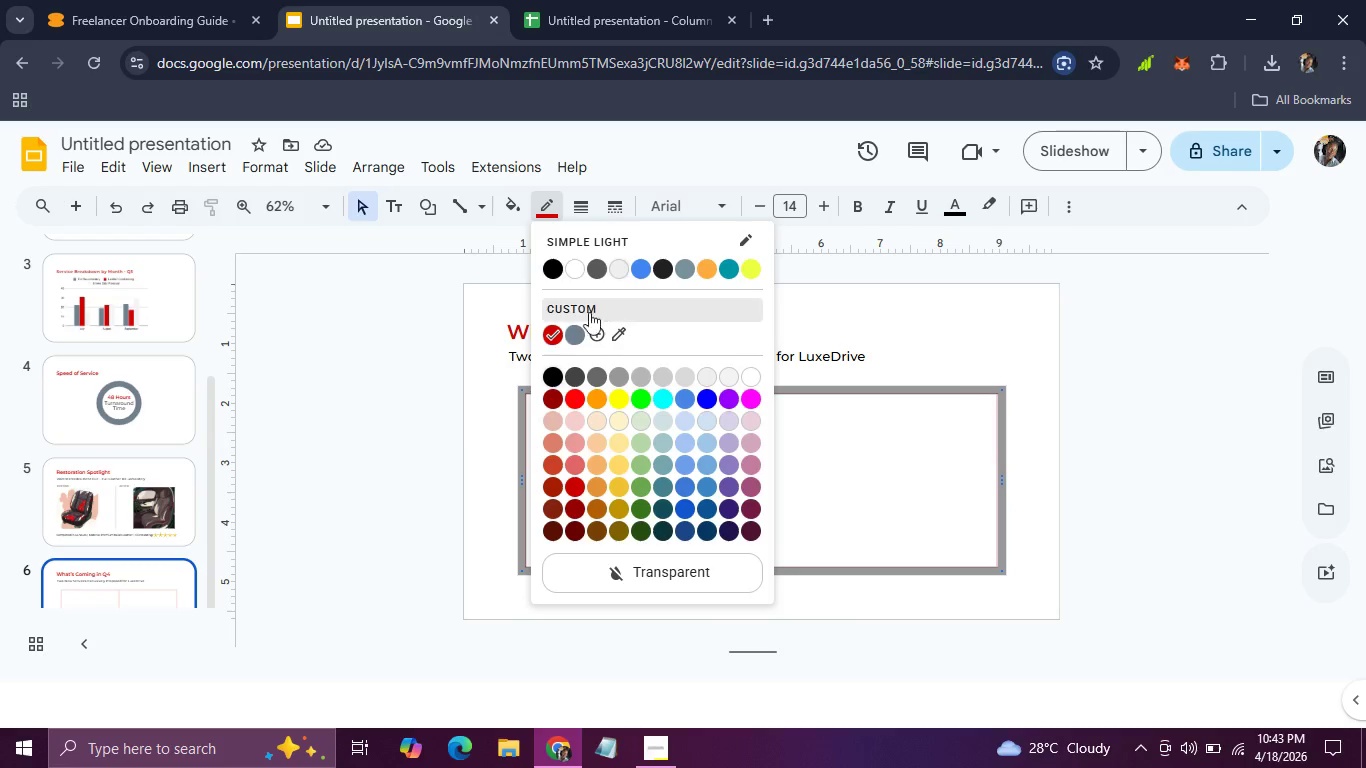 
left_click([572, 330])
 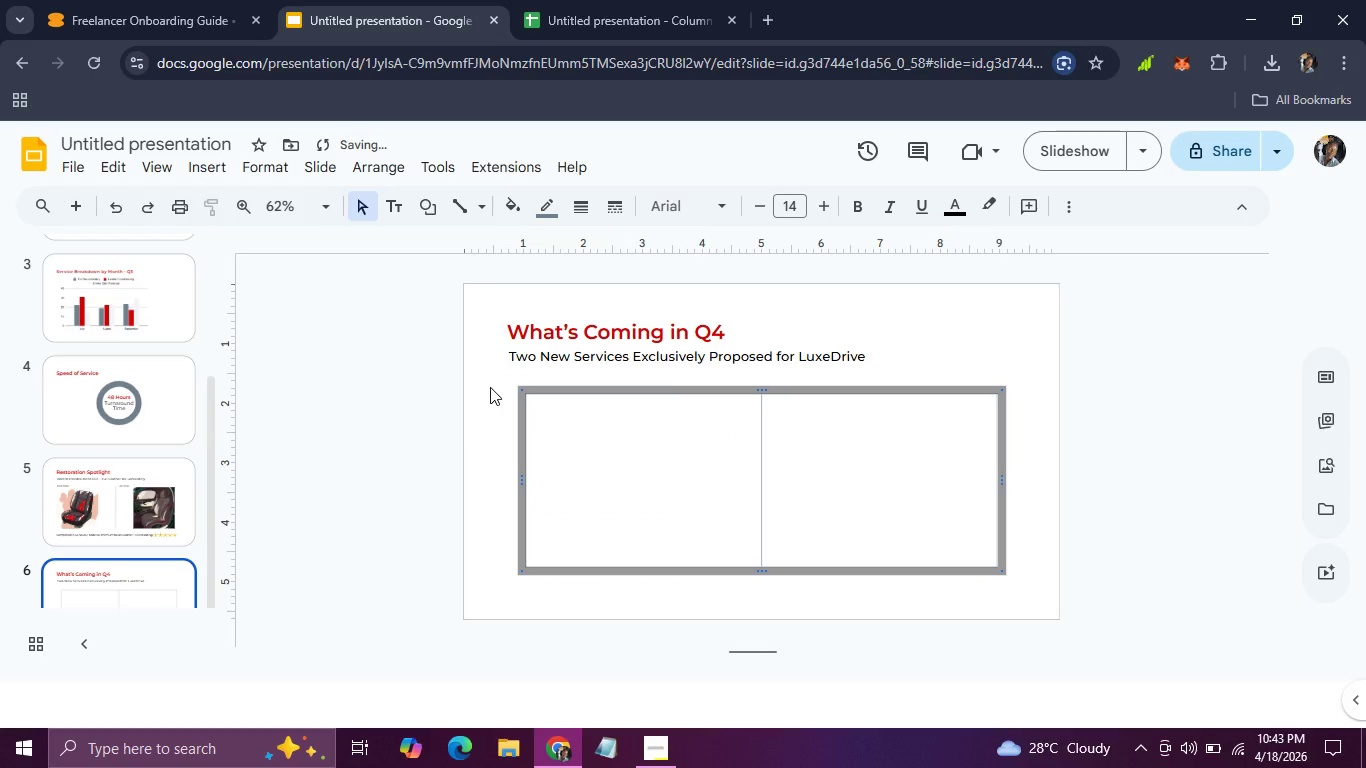 
left_click([490, 387])
 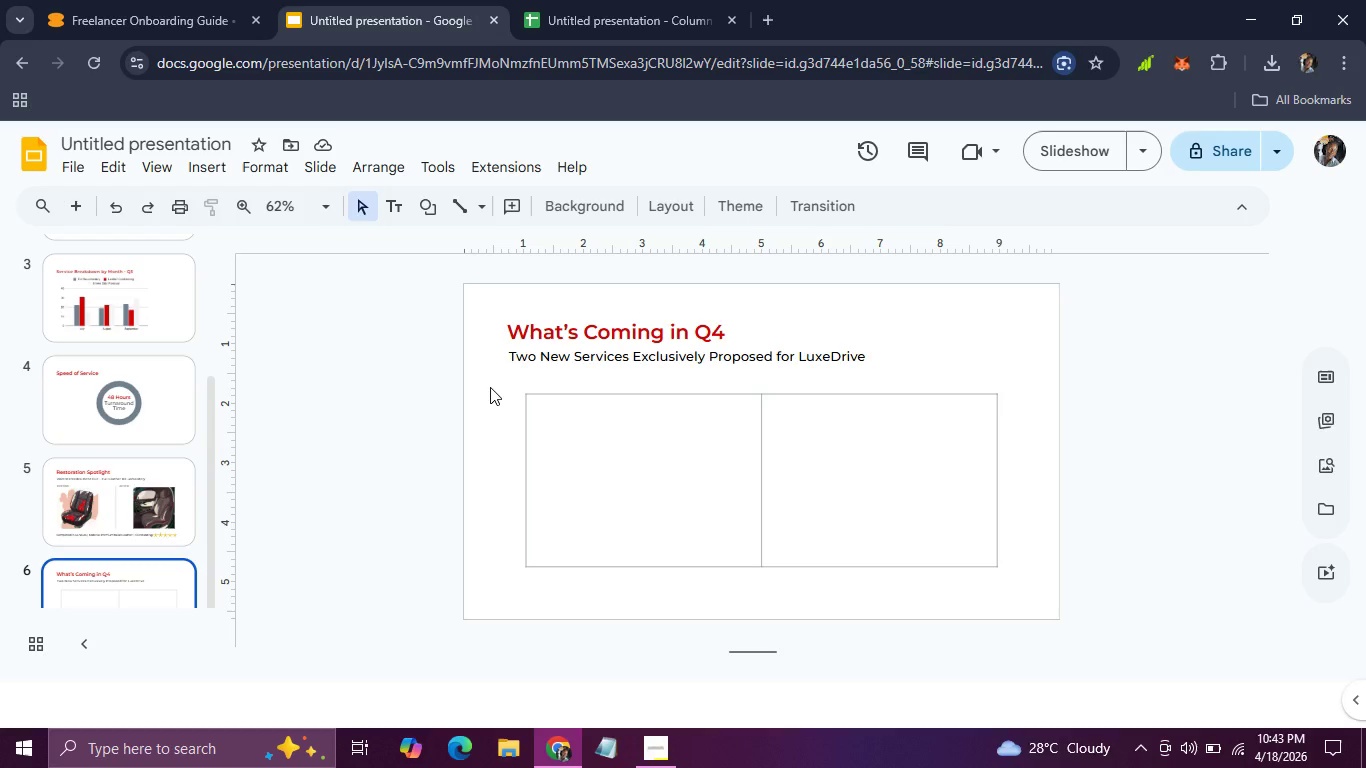 
wait(18.0)
 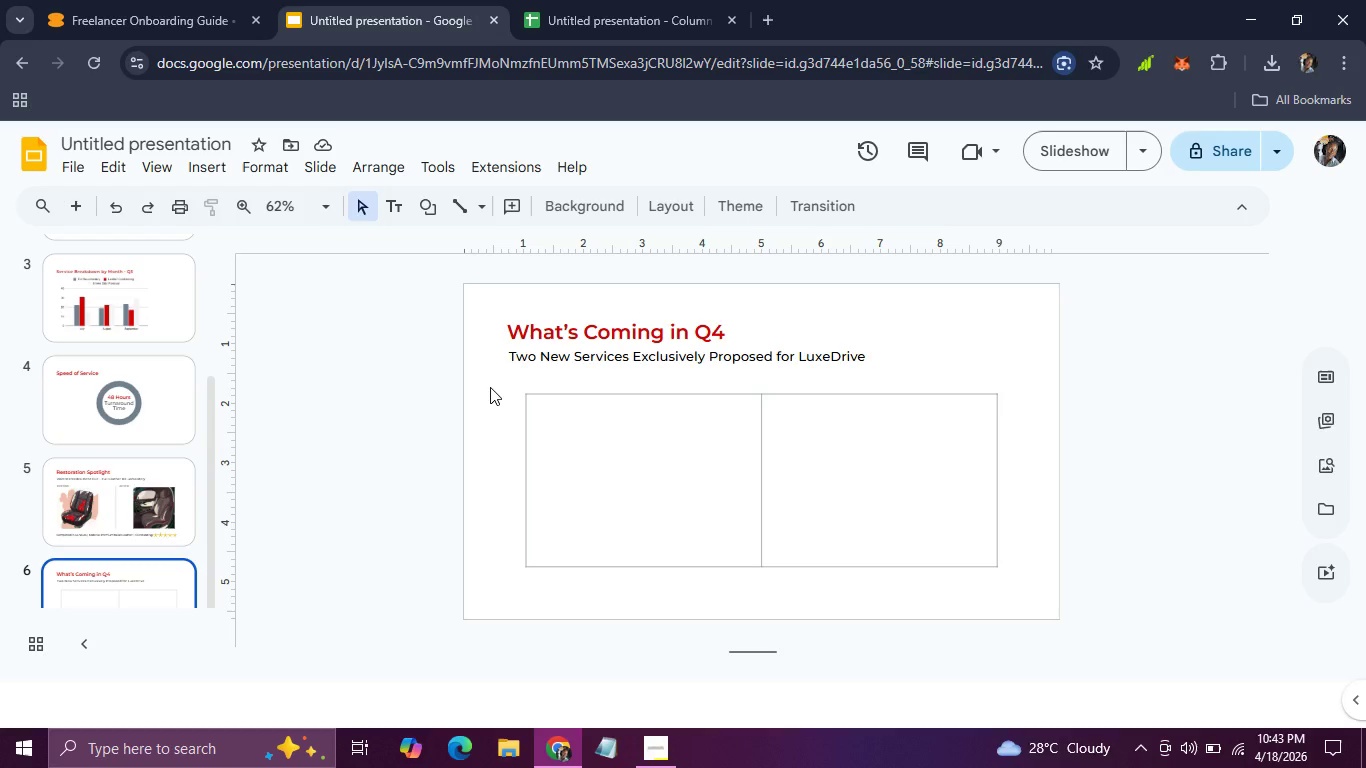 
left_click([735, 500])
 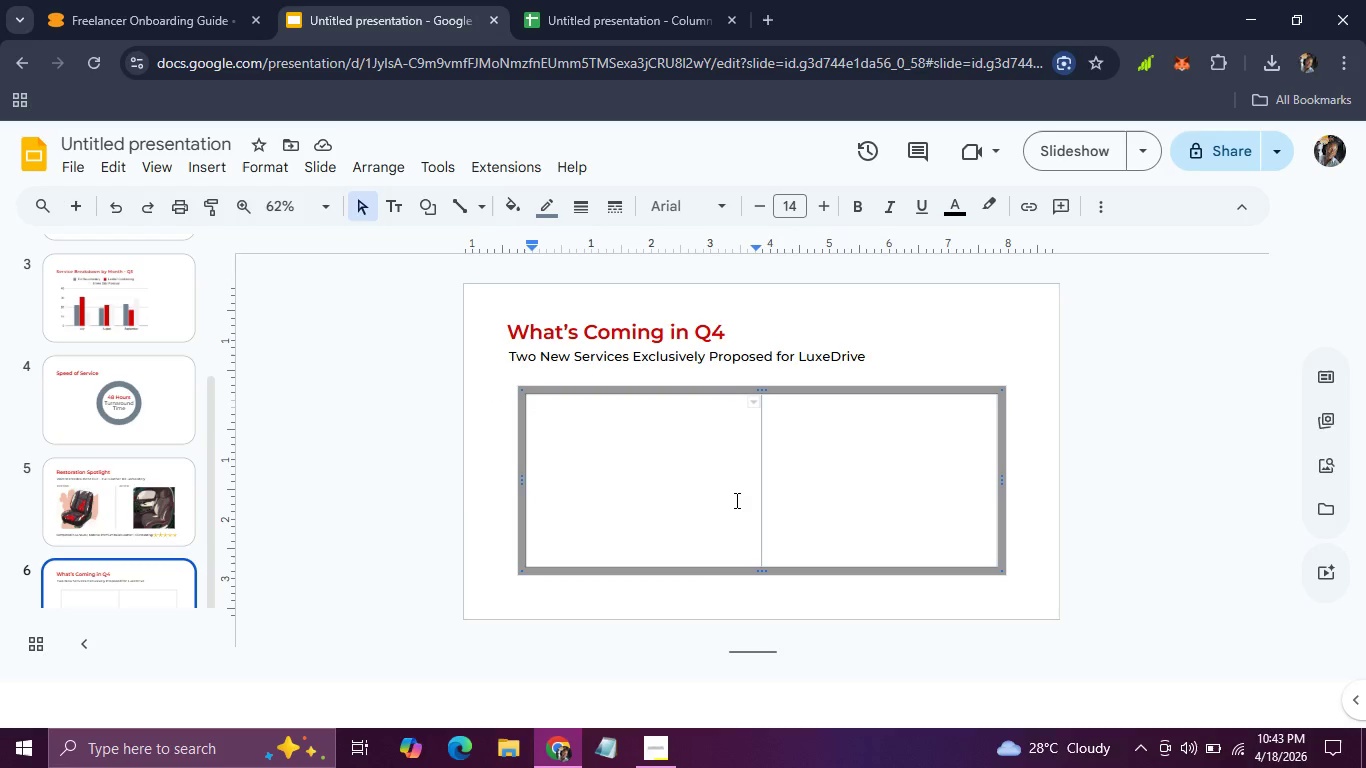 
key(Backspace)
 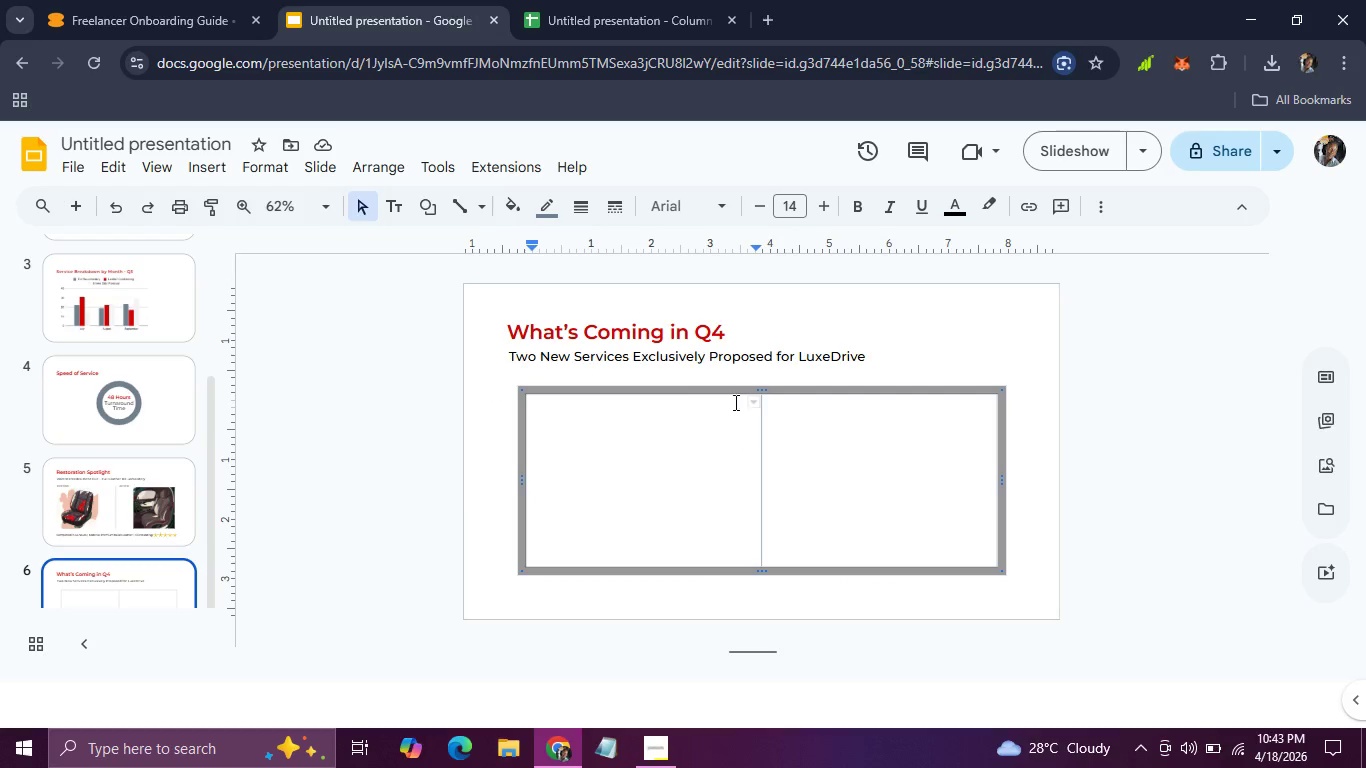 
left_click([731, 390])
 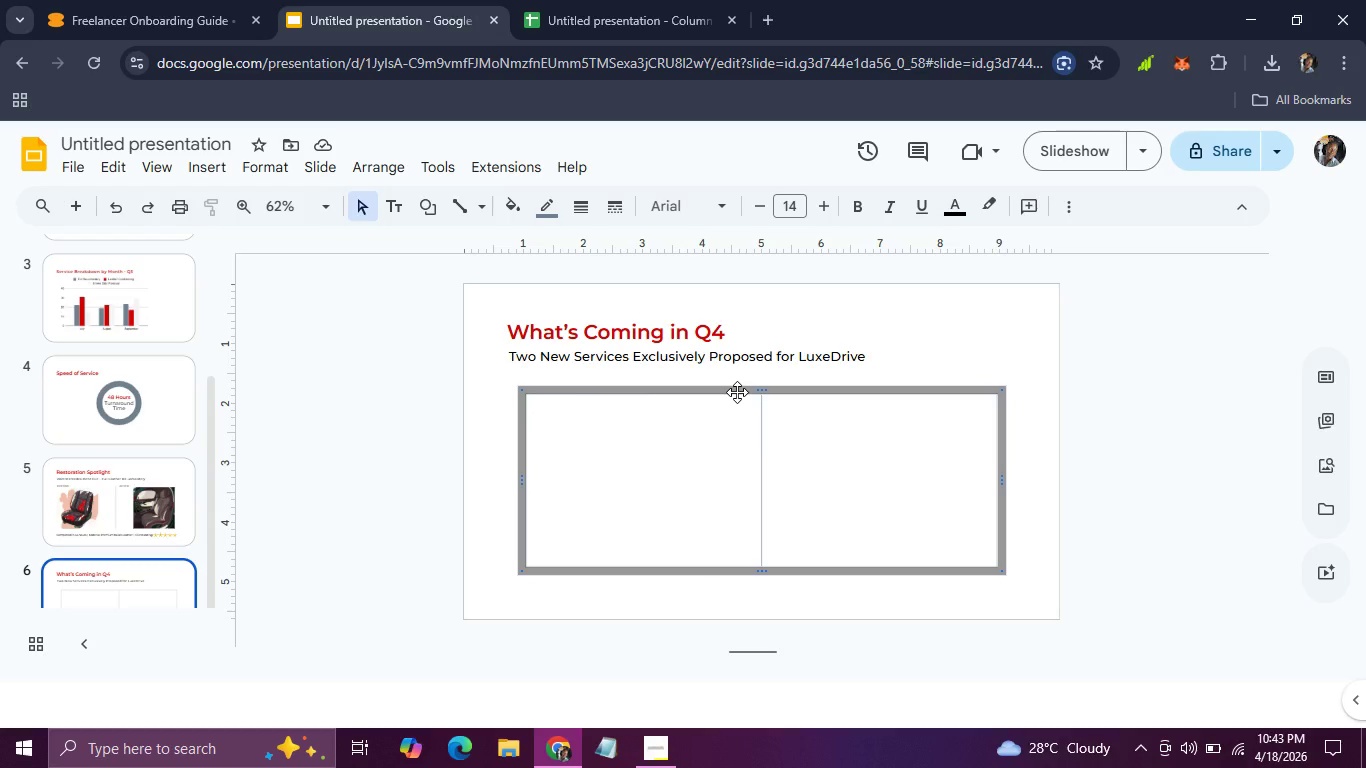 
key(Backspace)
 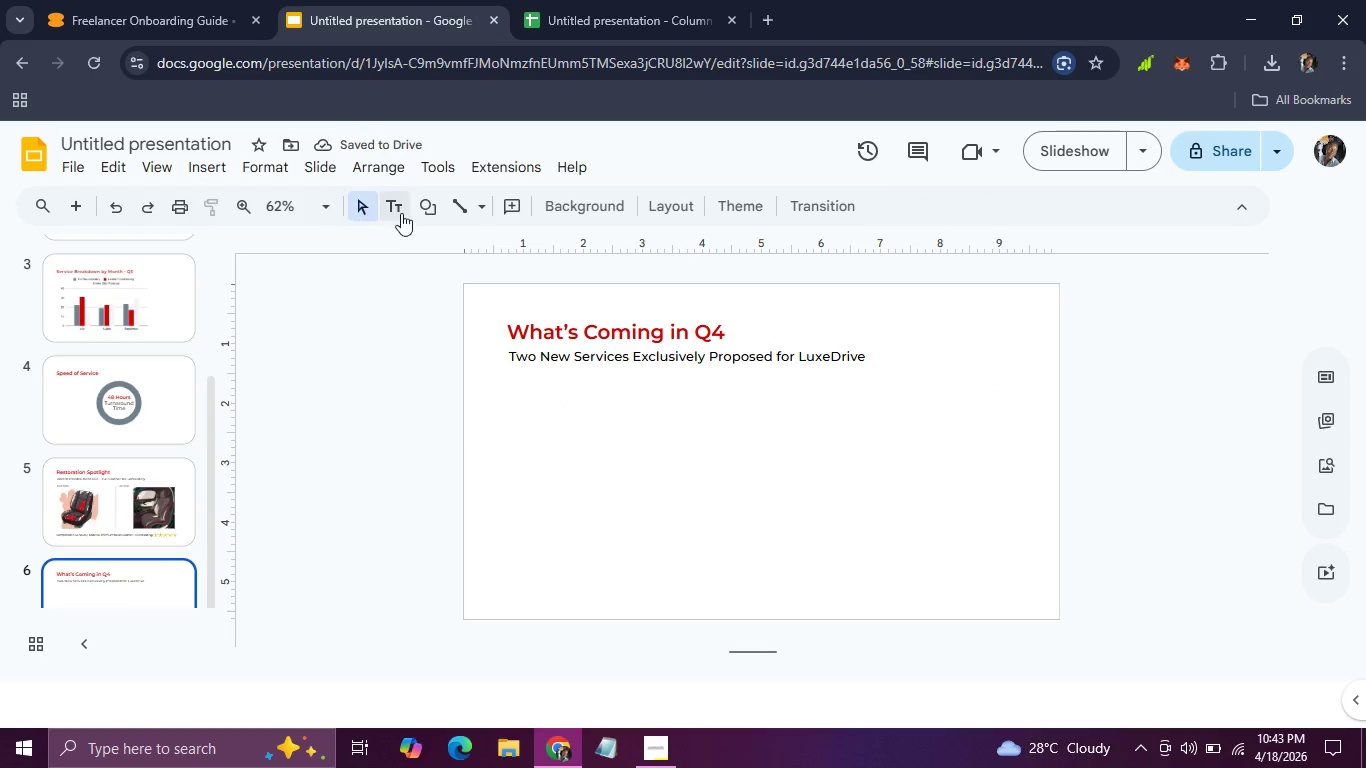 
left_click([428, 211])
 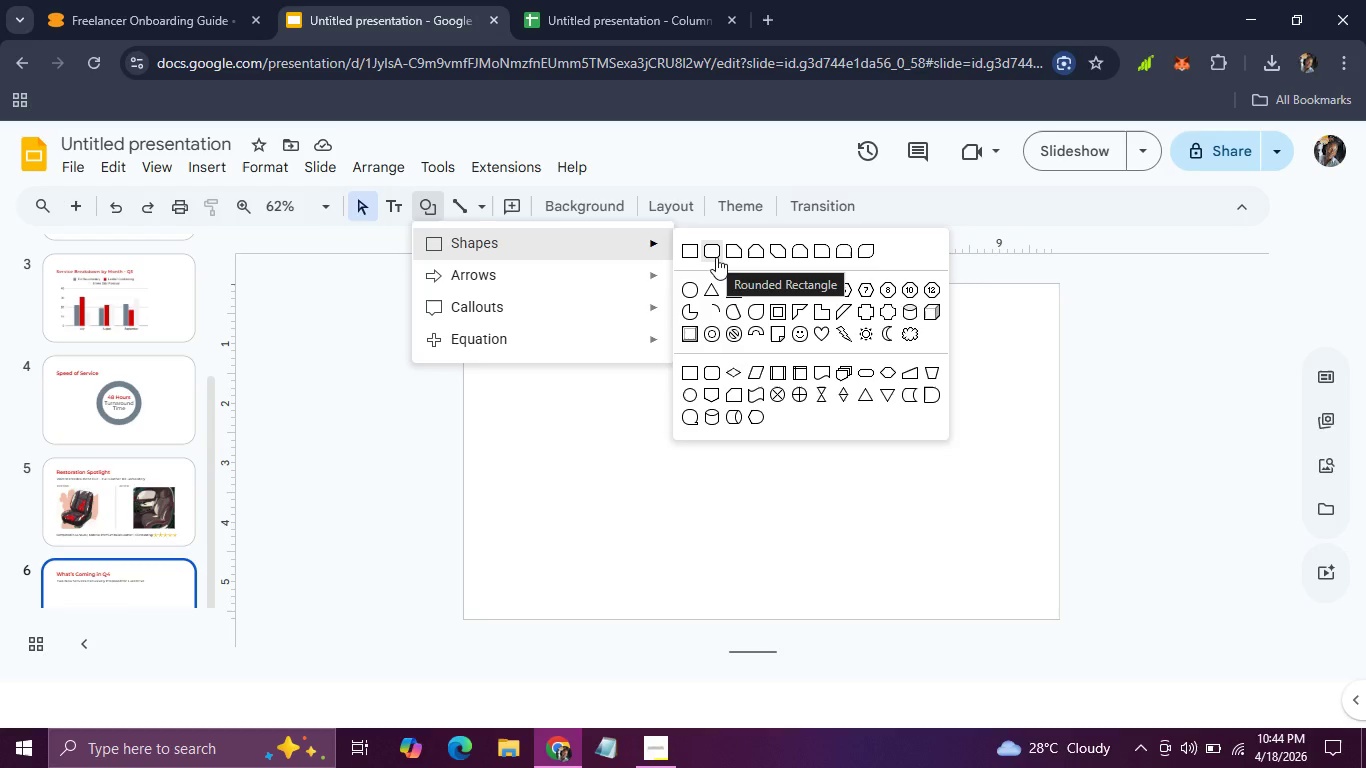 
wait(5.78)
 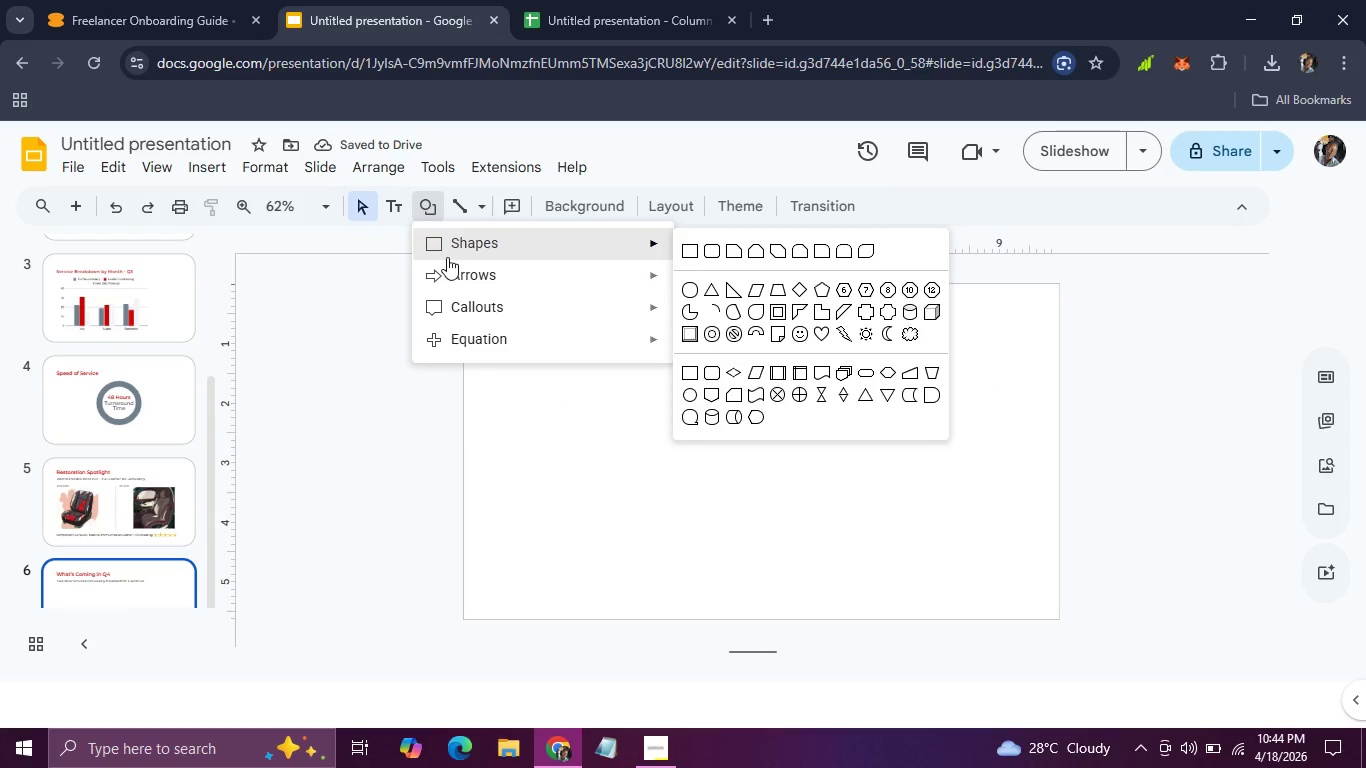 
left_click([716, 257])
 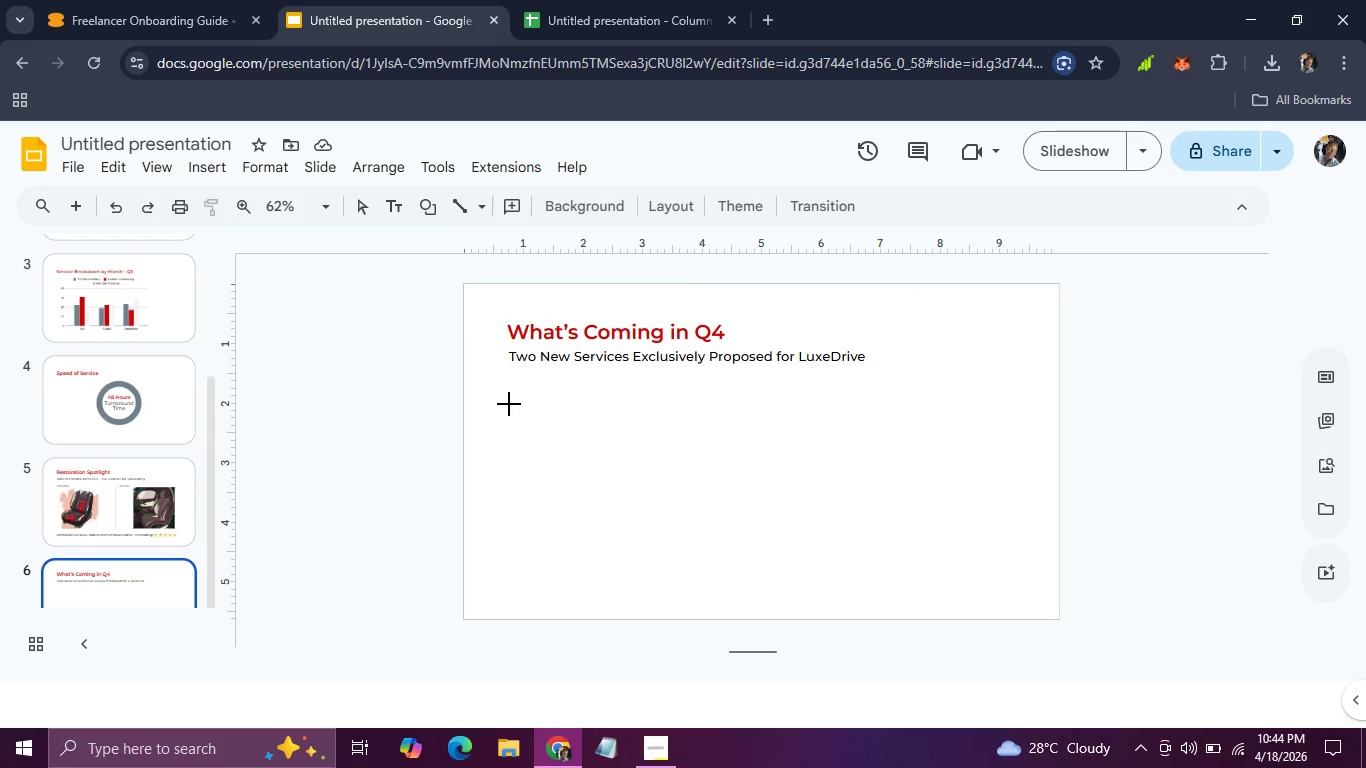 
left_click_drag(start_coordinate=[509, 402], to_coordinate=[741, 566])
 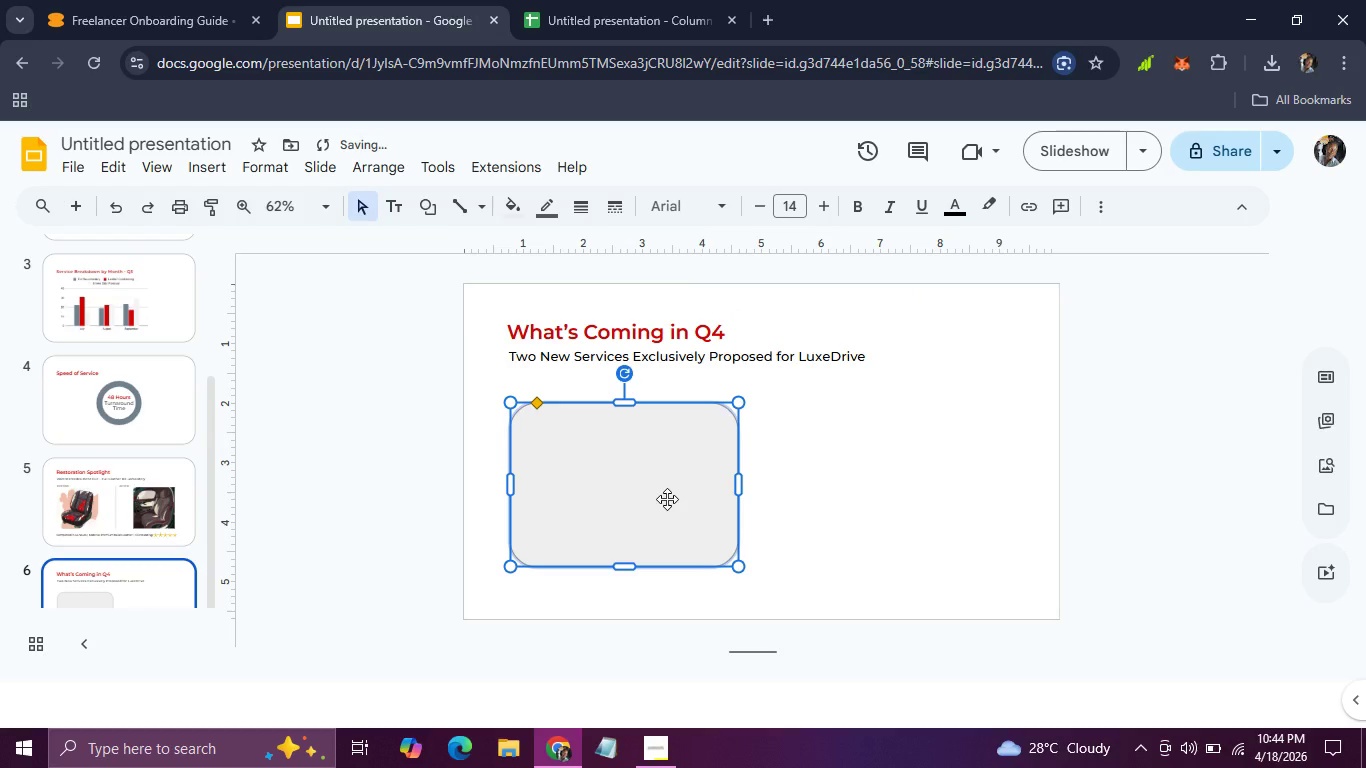 
key(Control+D)
 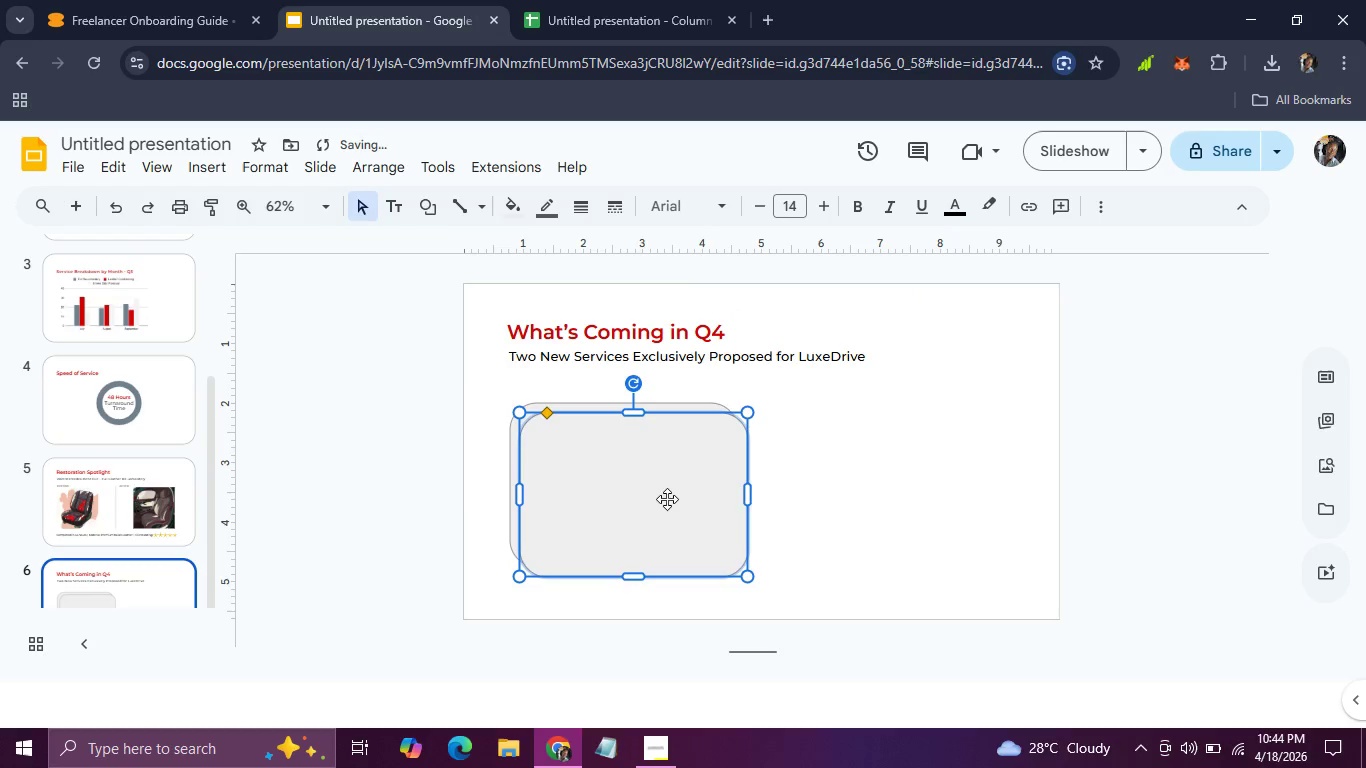 
left_click_drag(start_coordinate=[667, 499], to_coordinate=[905, 491])
 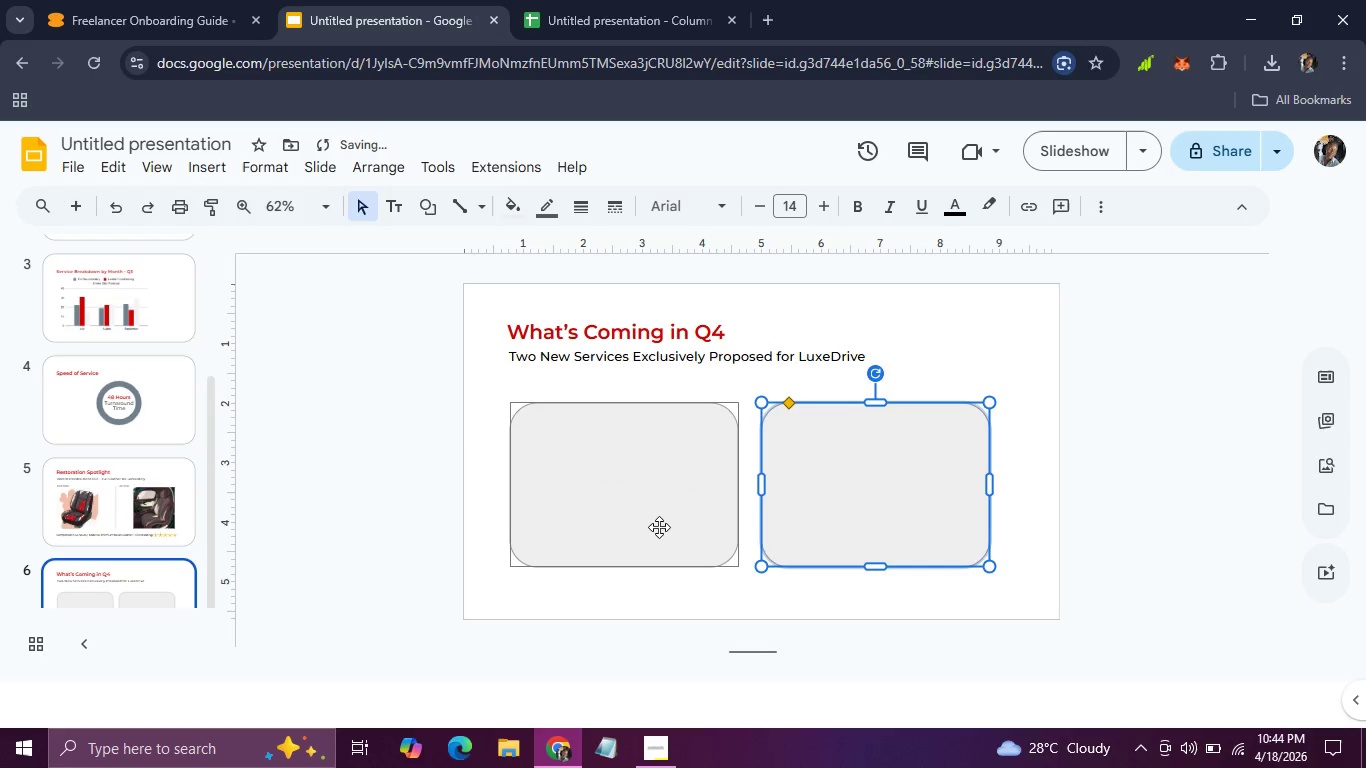 
hold_key(key=ShiftLeft, duration=0.8)
left_click([659, 527])
 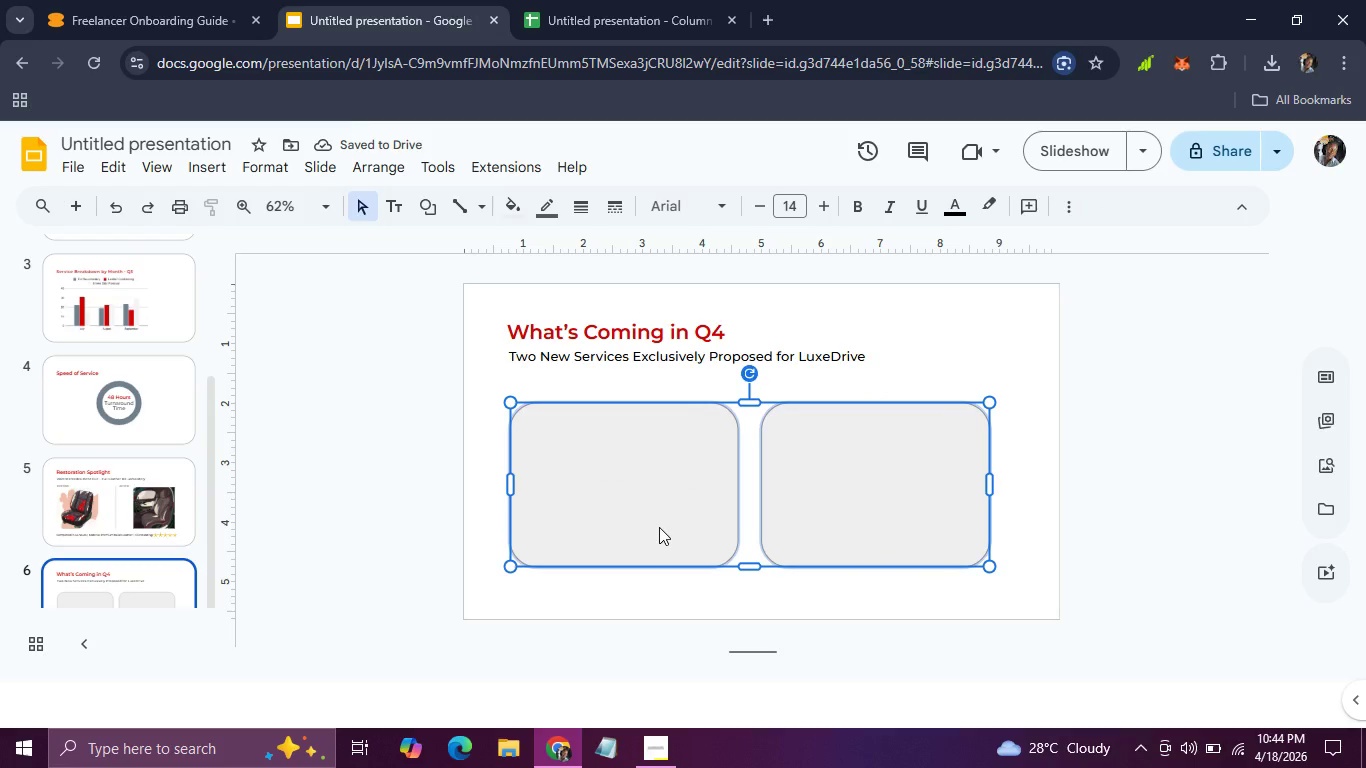 
key(ArrowRight)
 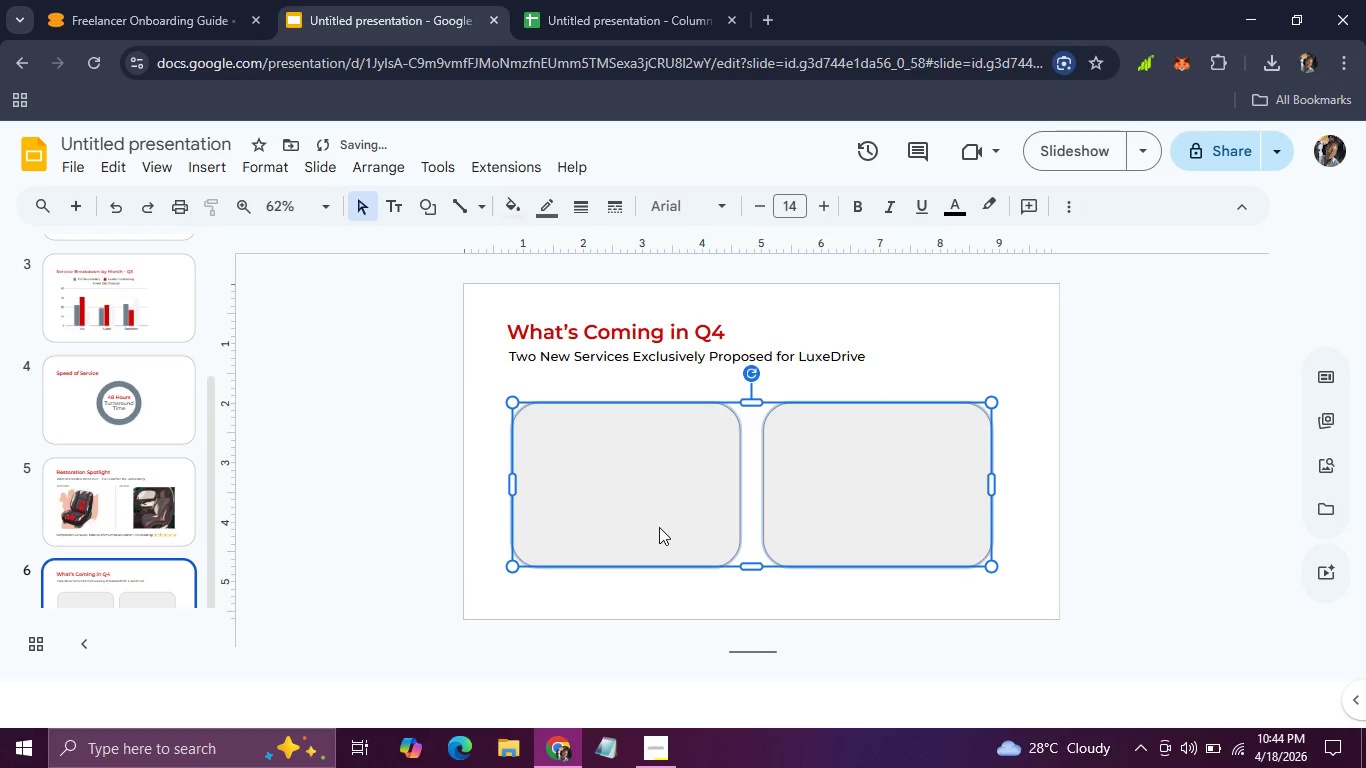 
hold_key(key=ArrowRight, duration=0.77)
 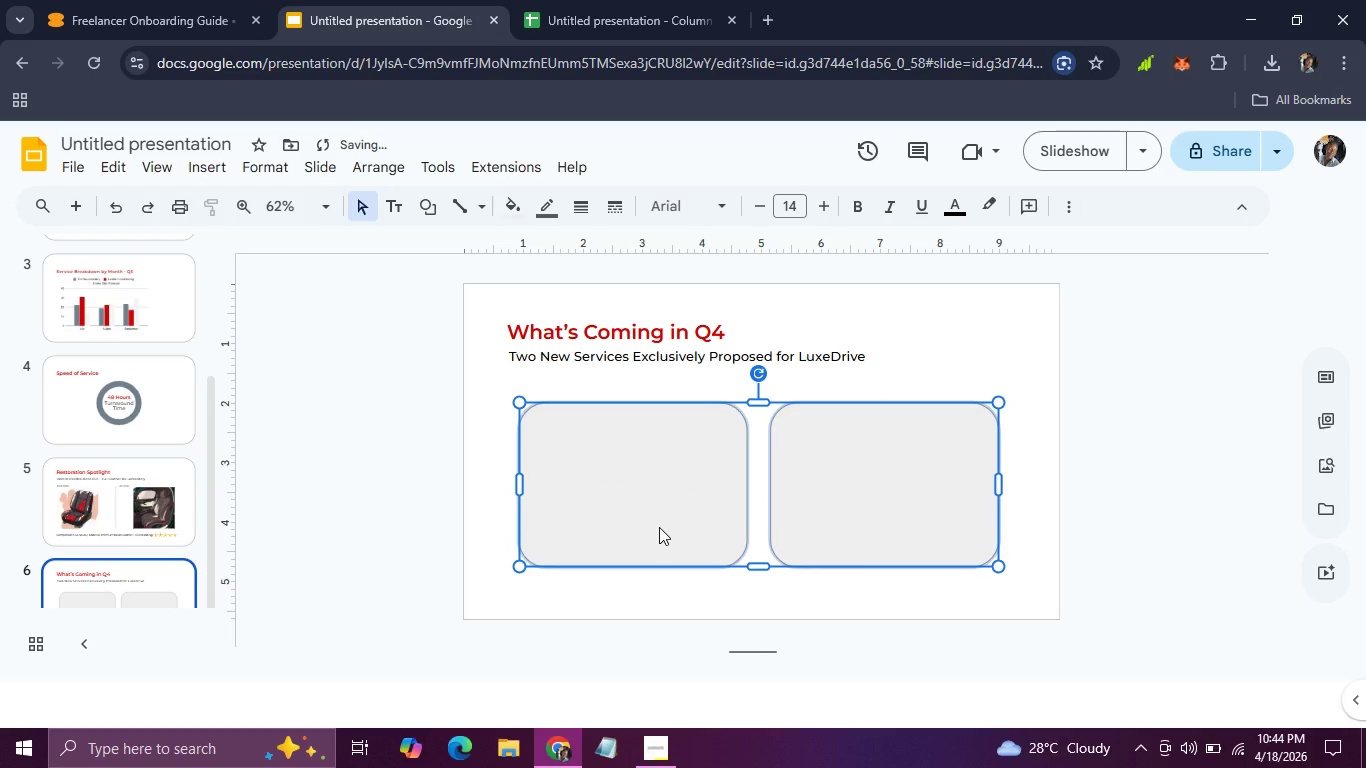 
hold_key(key=ArrowRight, duration=1.5)
 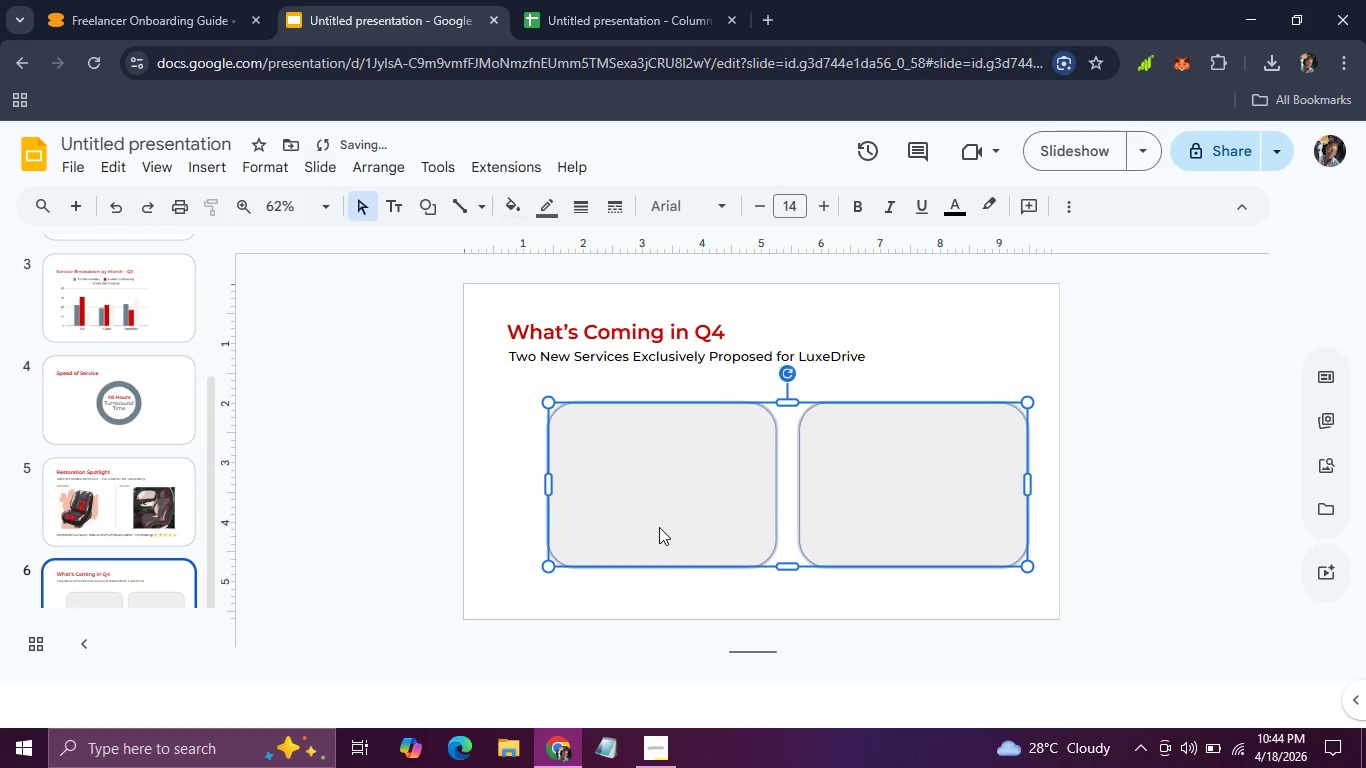 
key(ArrowRight)
 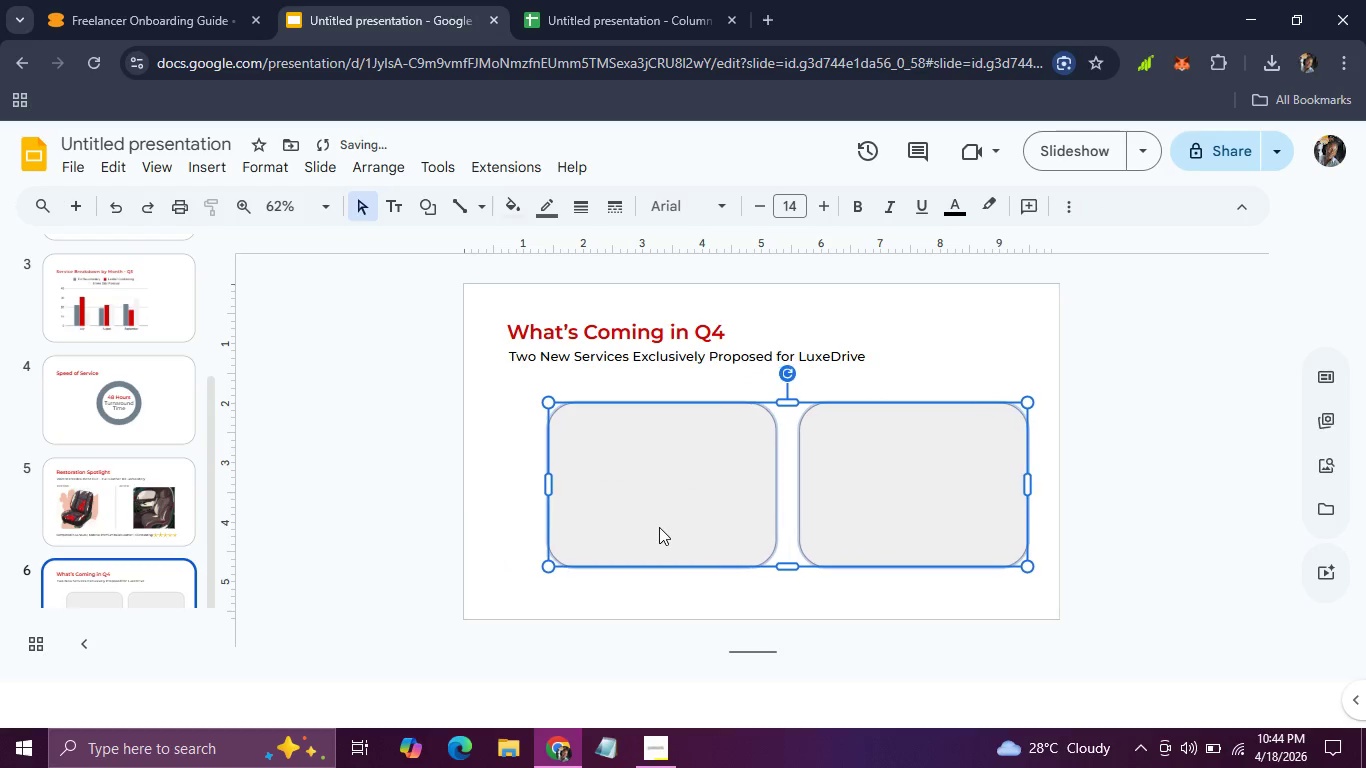 
key(ArrowRight)
 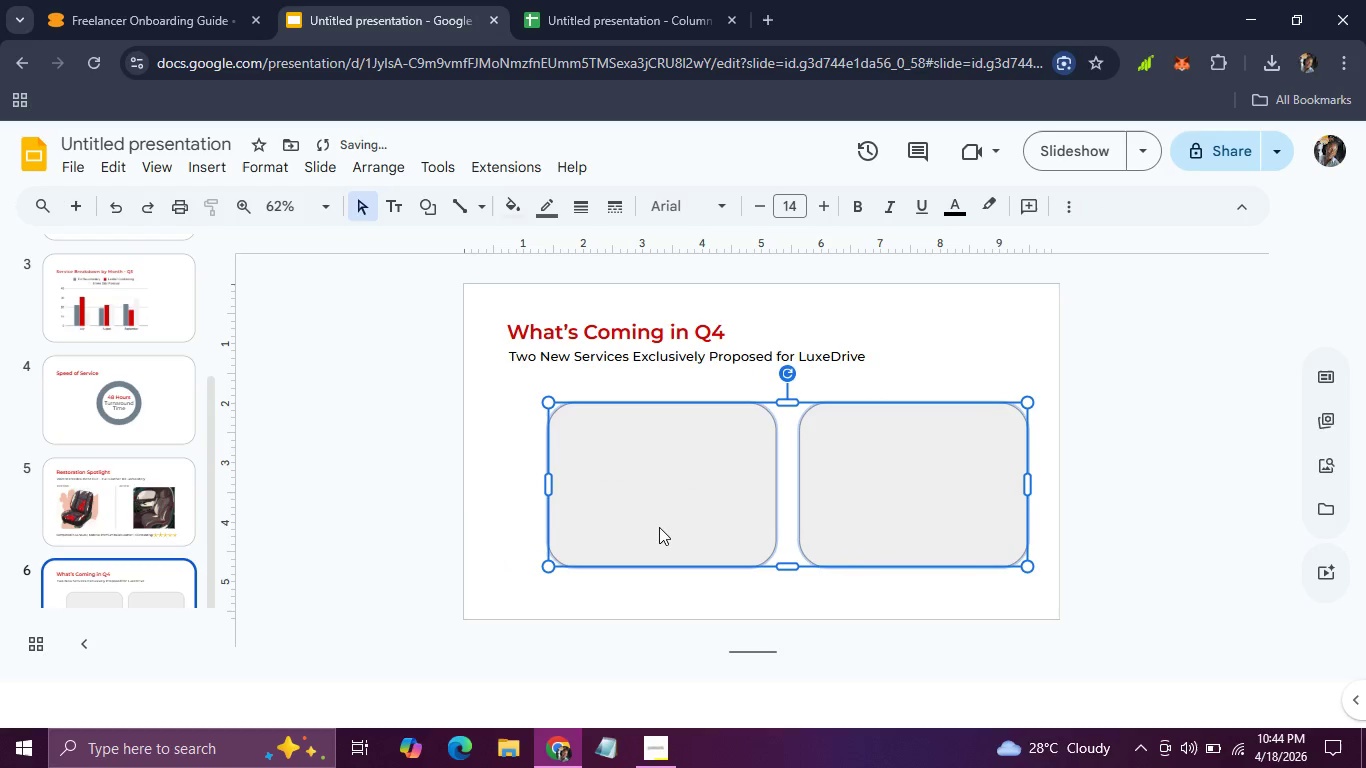 
key(ArrowRight)
 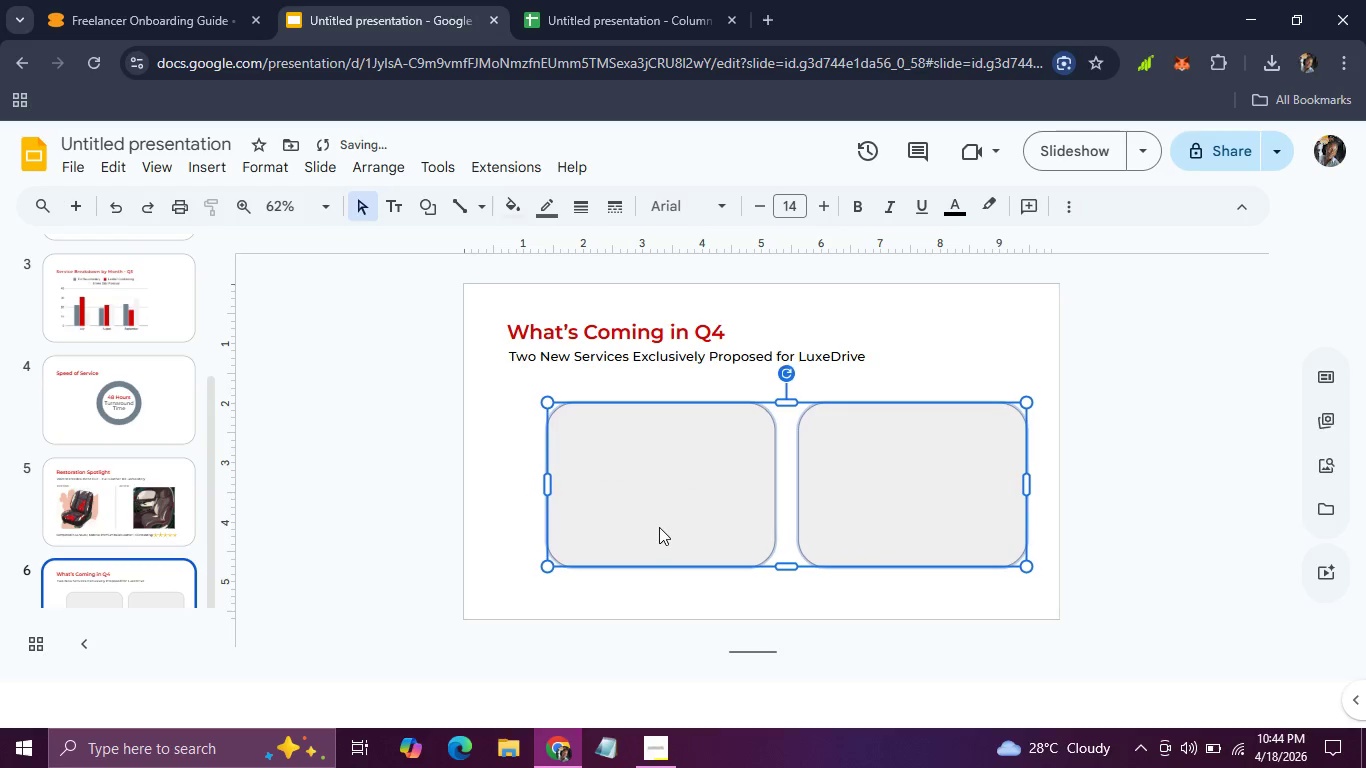 
hold_key(key=ArrowLeft, duration=0.97)
 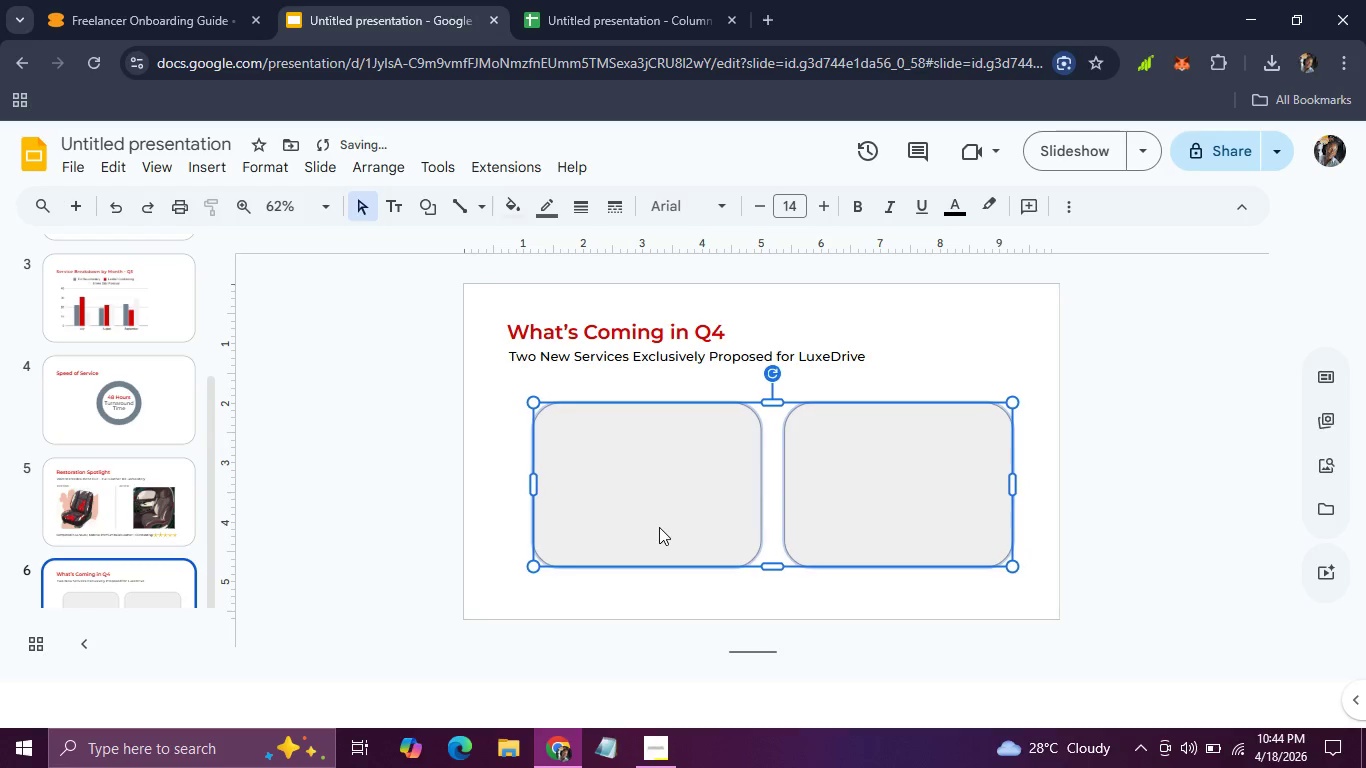 
hold_key(key=ArrowLeft, duration=0.55)
 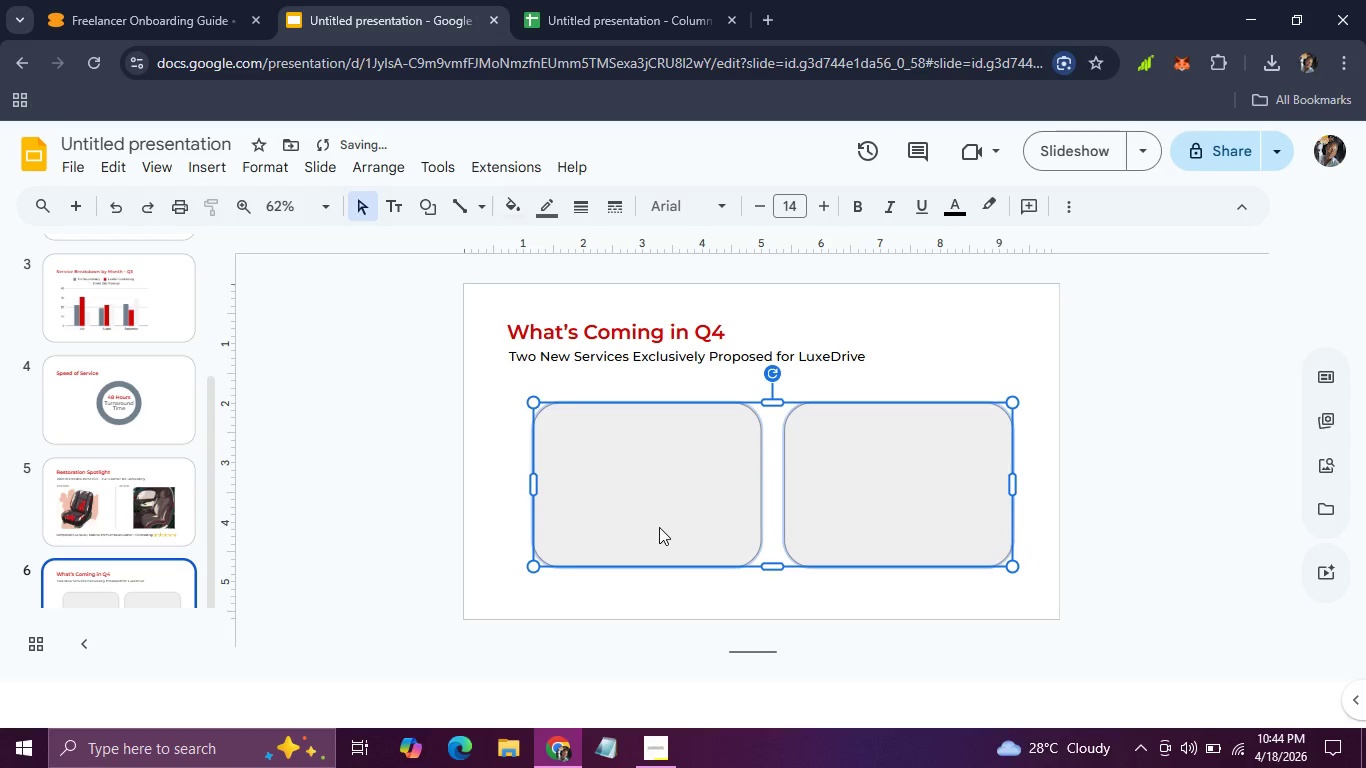 
hold_key(key=ArrowLeft, duration=0.86)
 